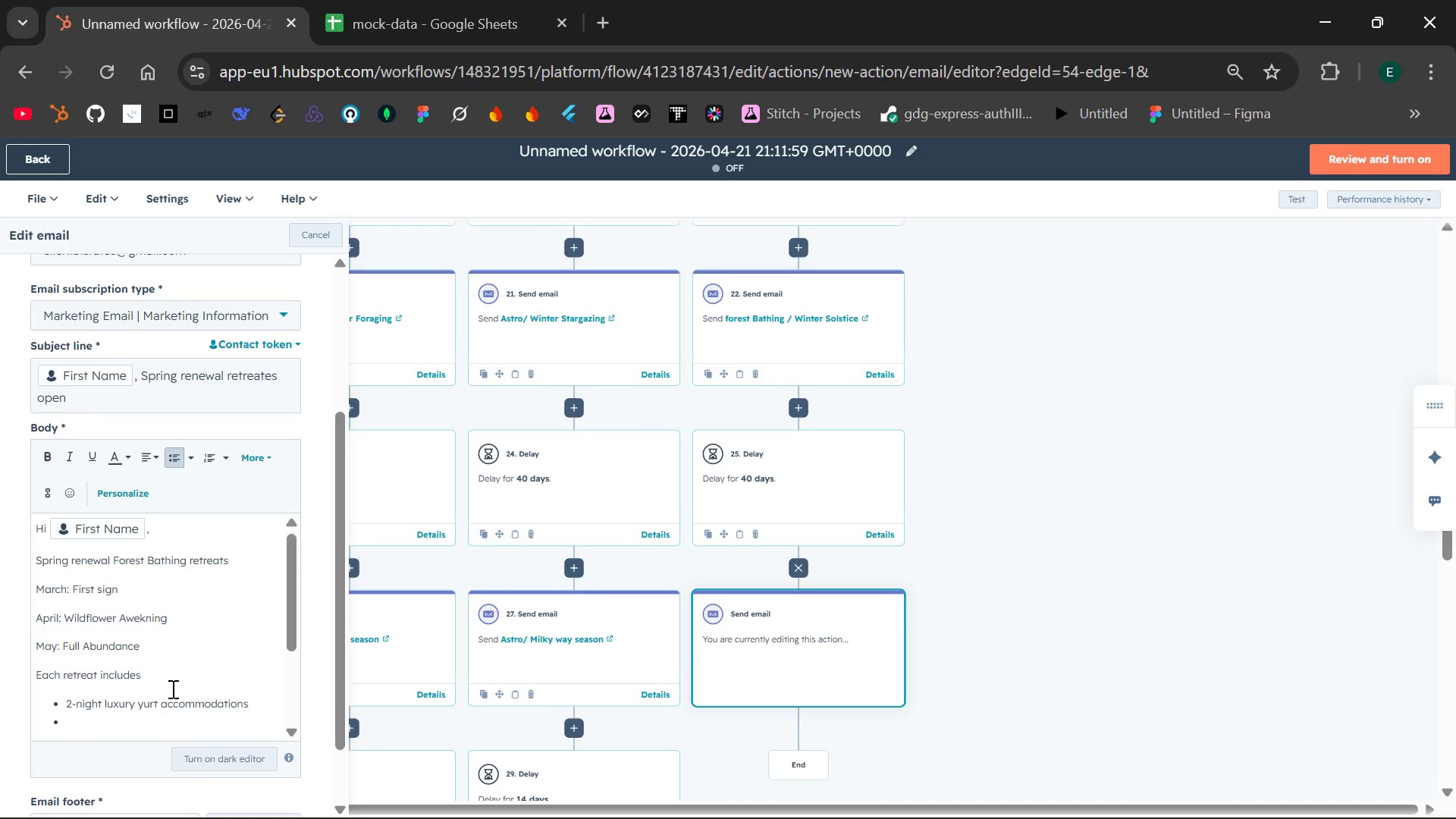 
type(3 guided forest tr)
key(Backspace)
type(hreapy )
key(Backspace)
key(Backspace)
key(Backspace)
key(Backspace)
key(Backspace)
key(Backspace)
type(erapy sessions)
 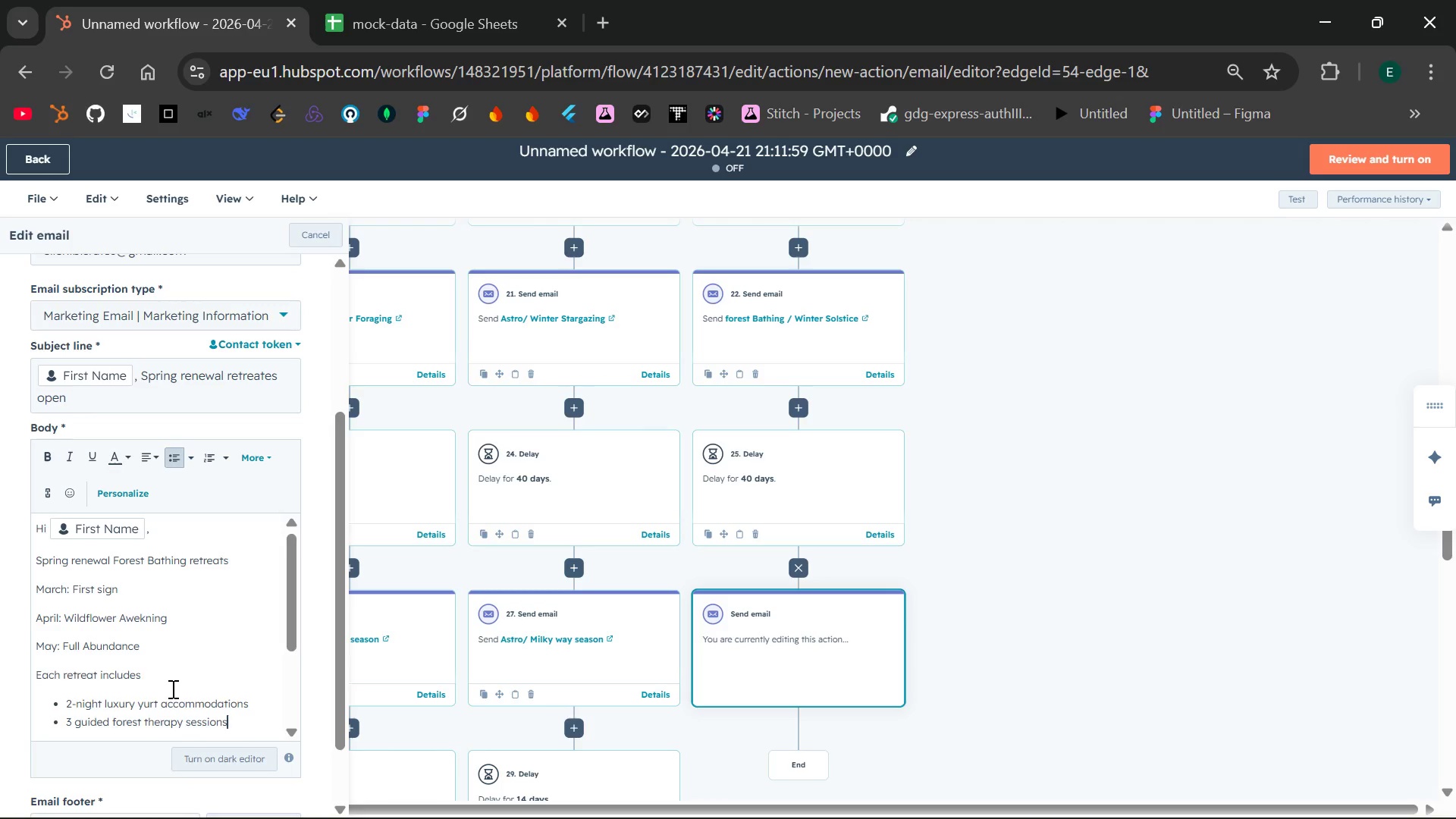 
key(Enter)
 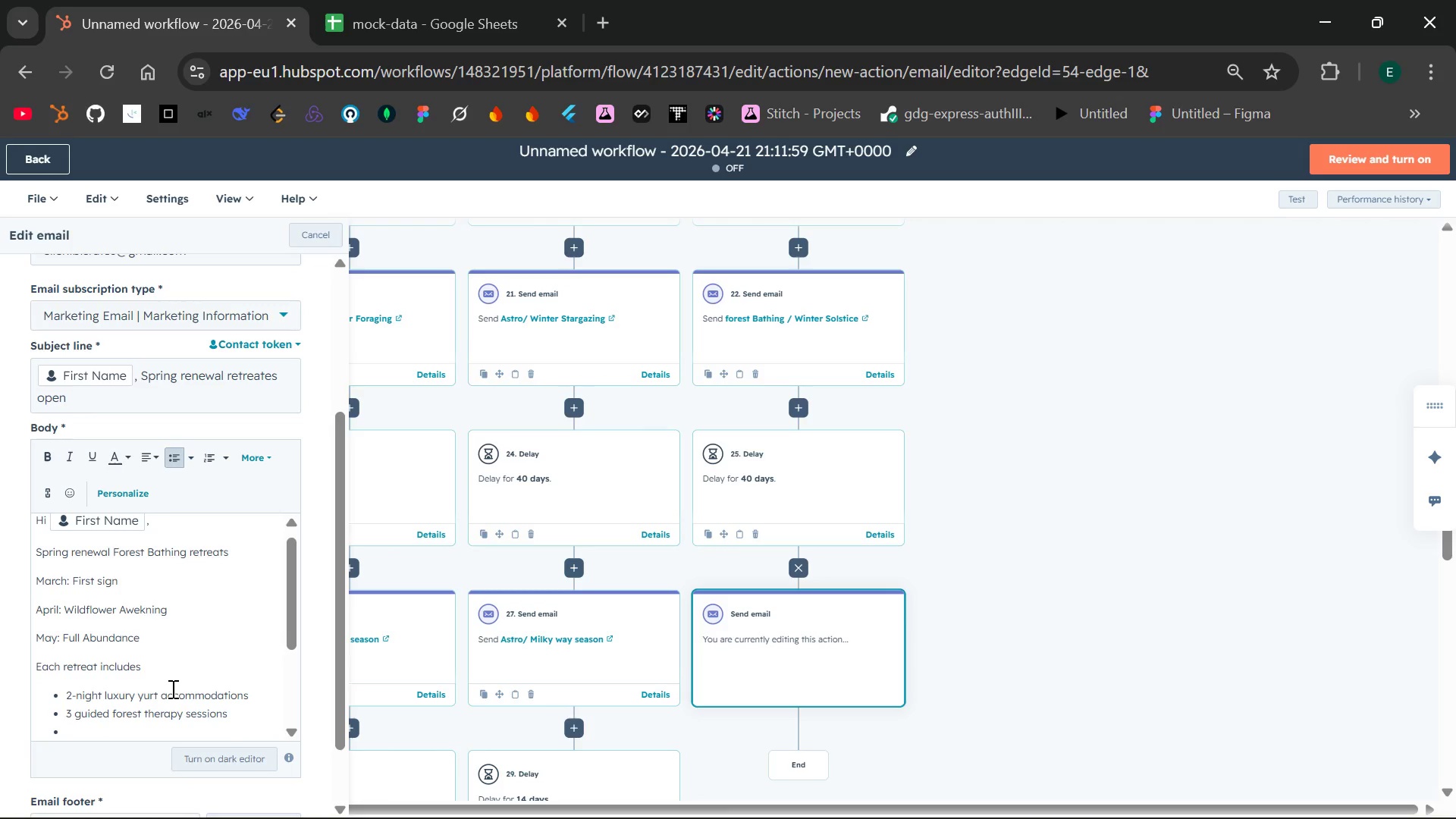 
type(w)
key(Backspace)
type(Wildflower identification walks)
 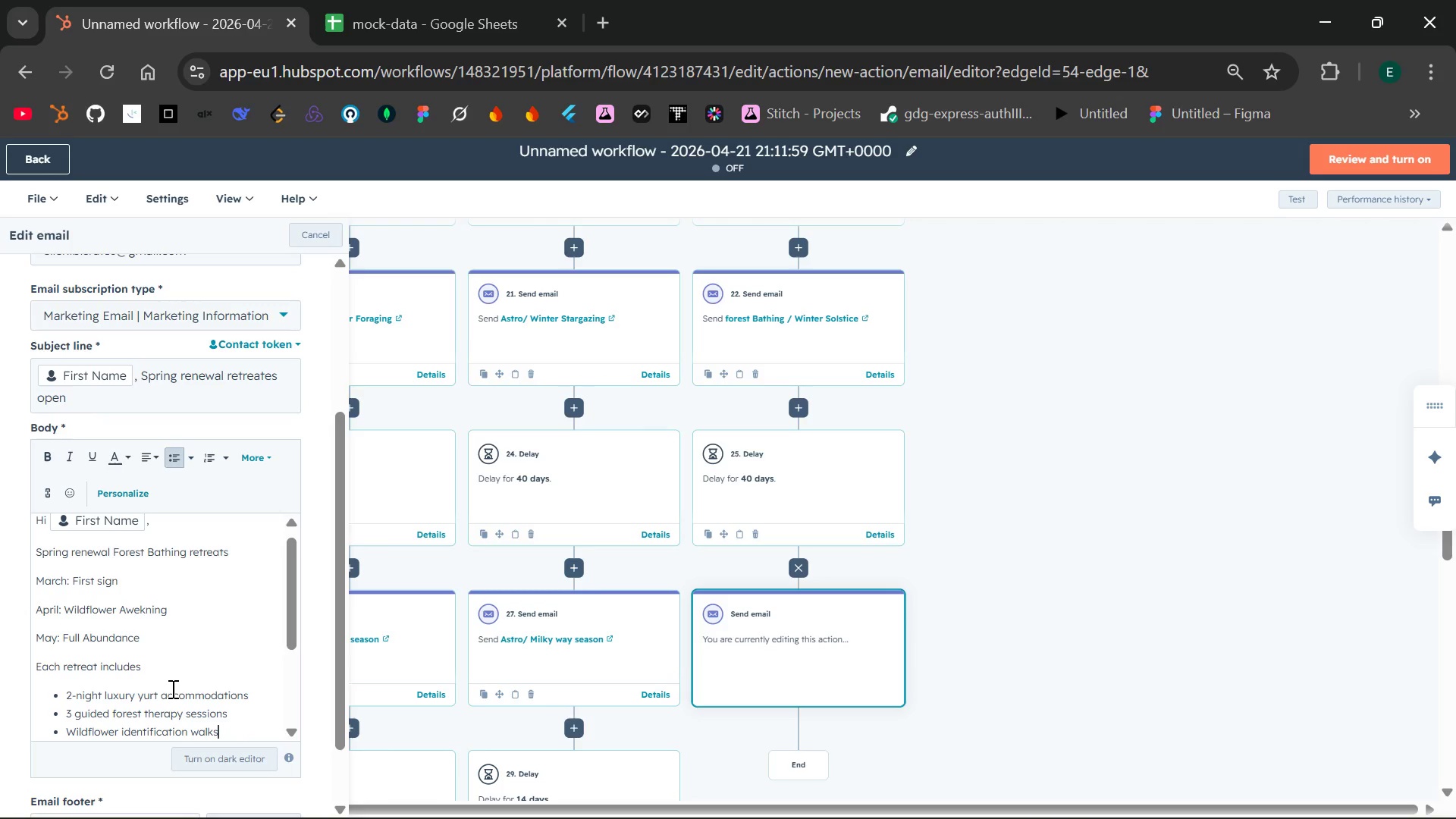 
key(Enter)
 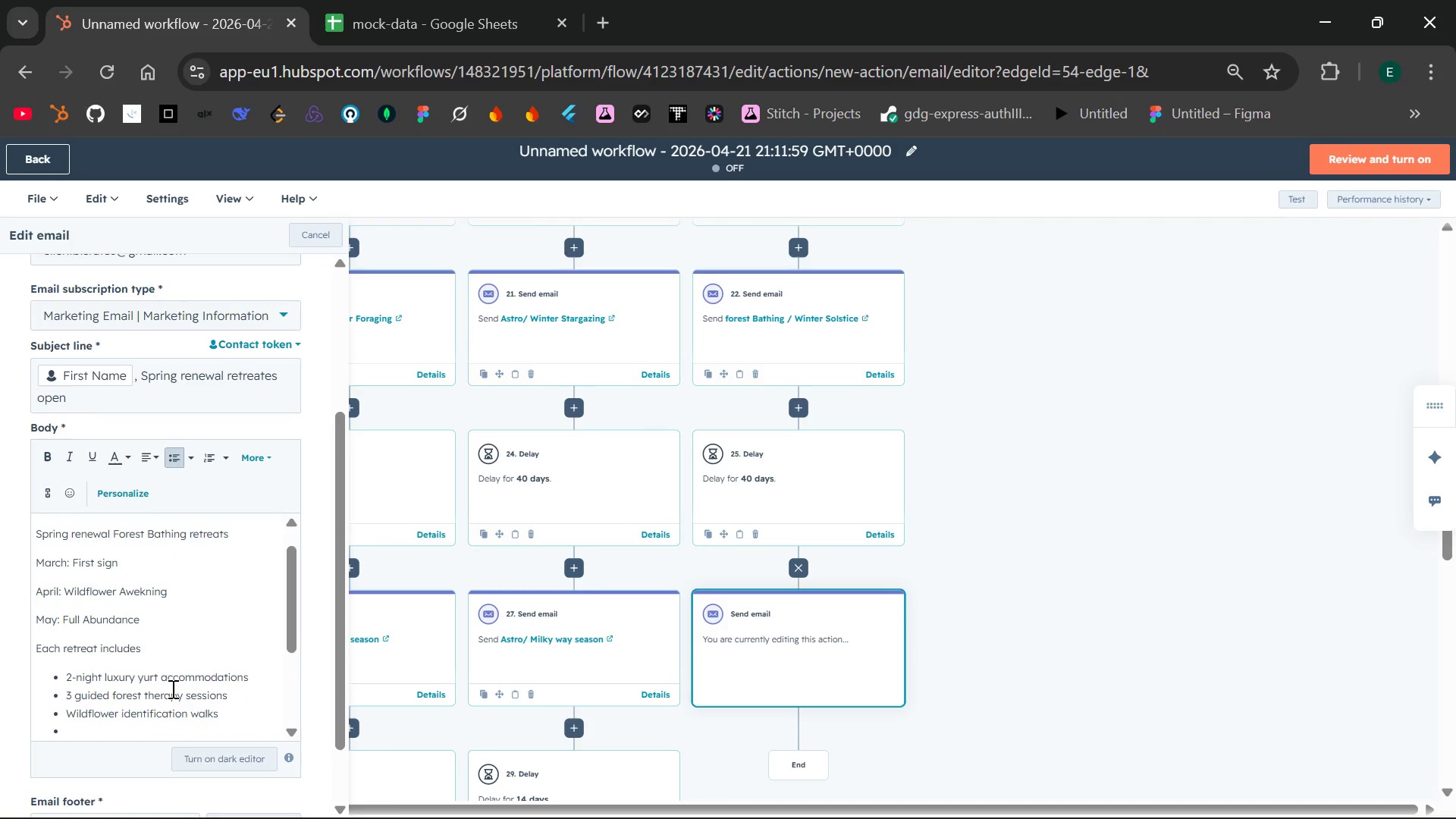 
wait(7.05)
 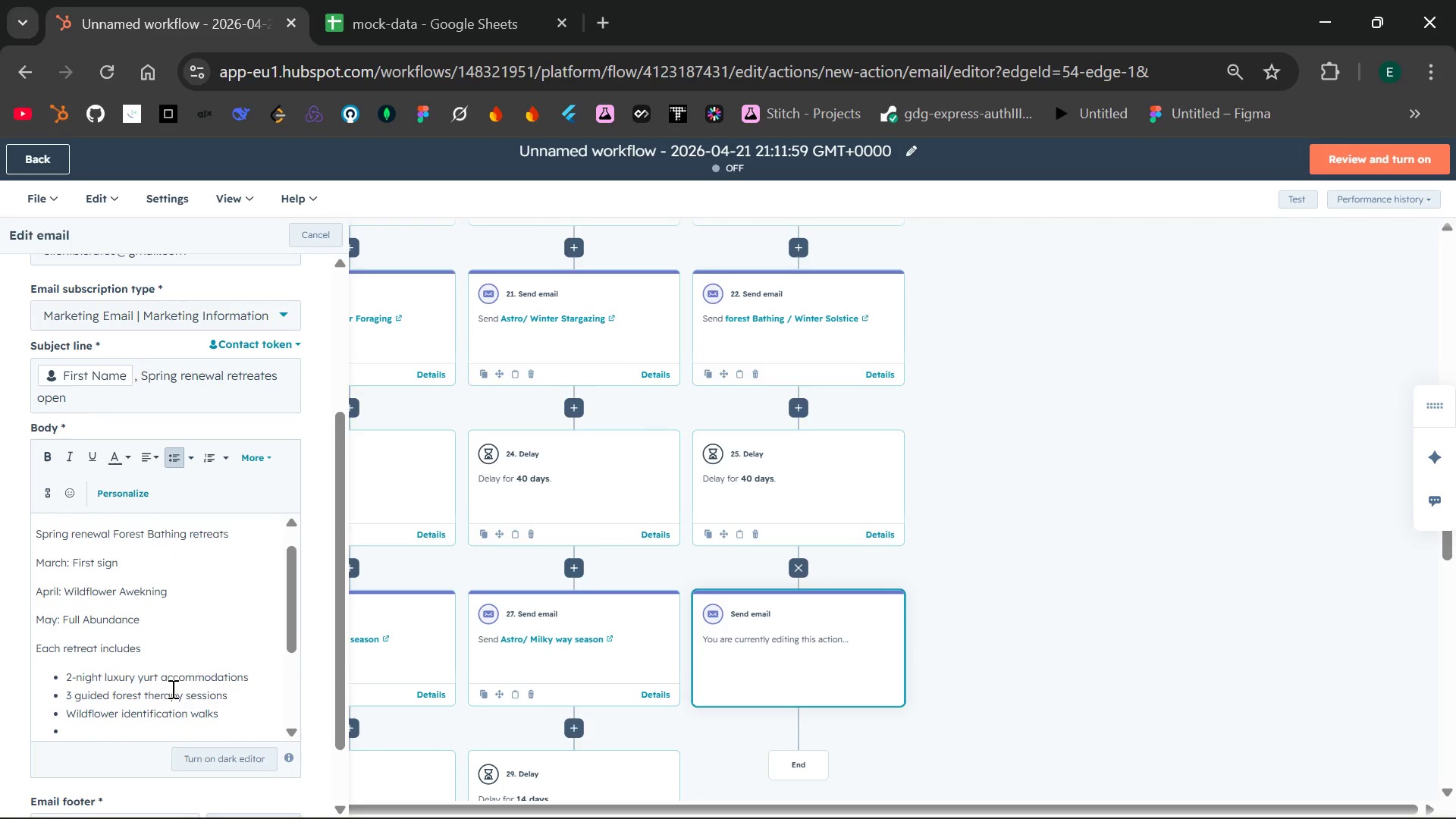 
key(Backspace)
 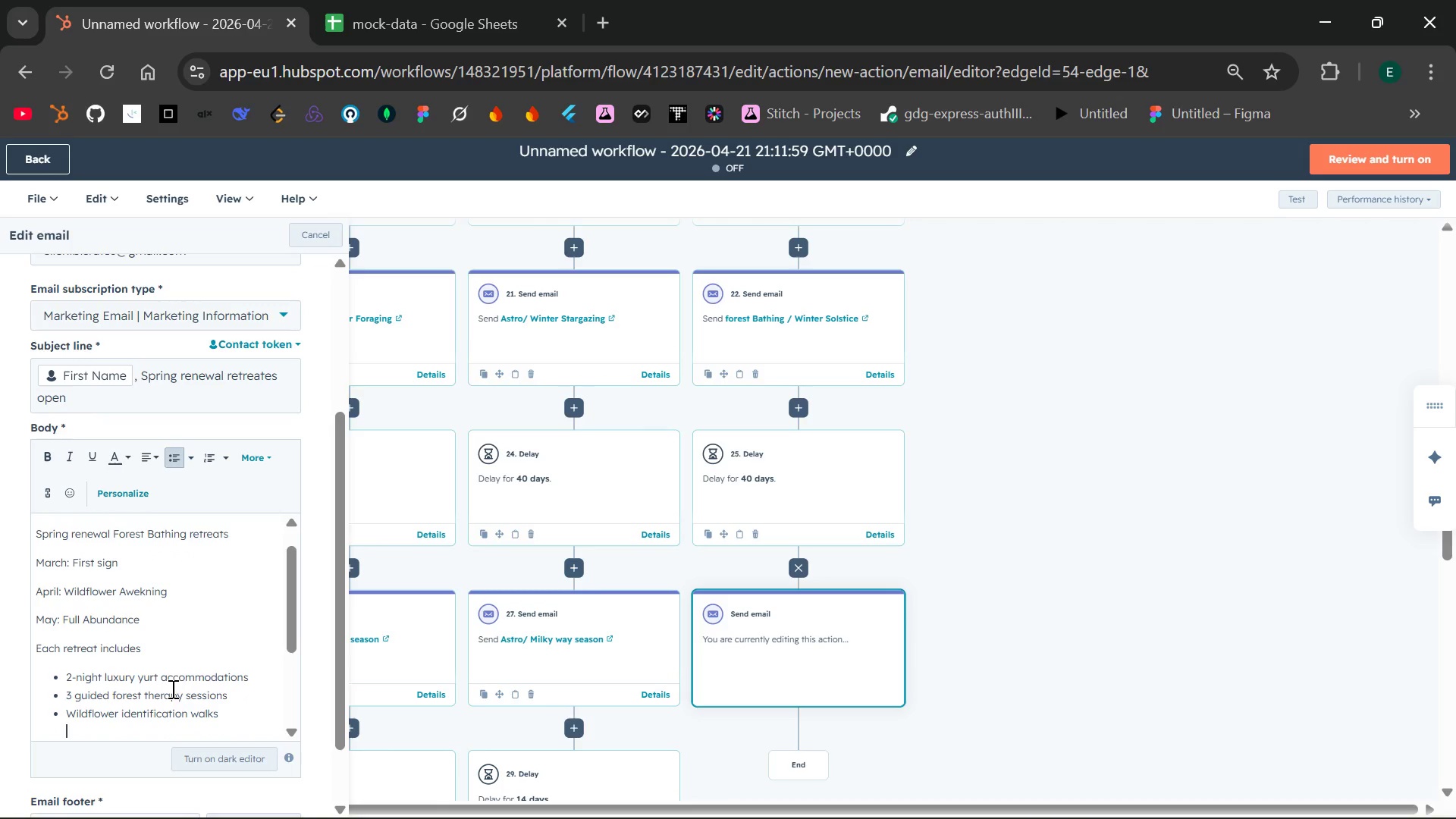 
key(Backspace)
 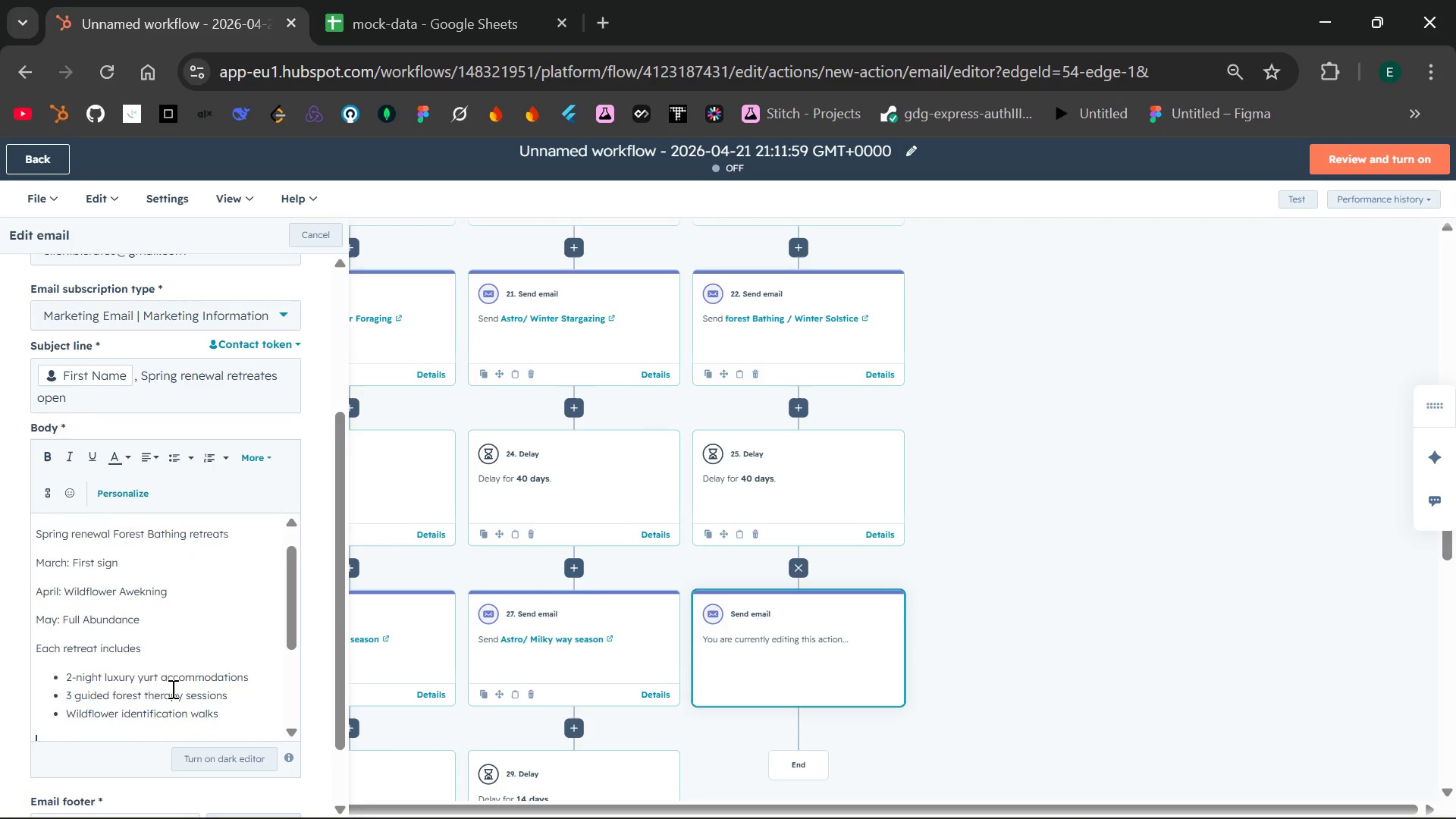 
key(Enter)
 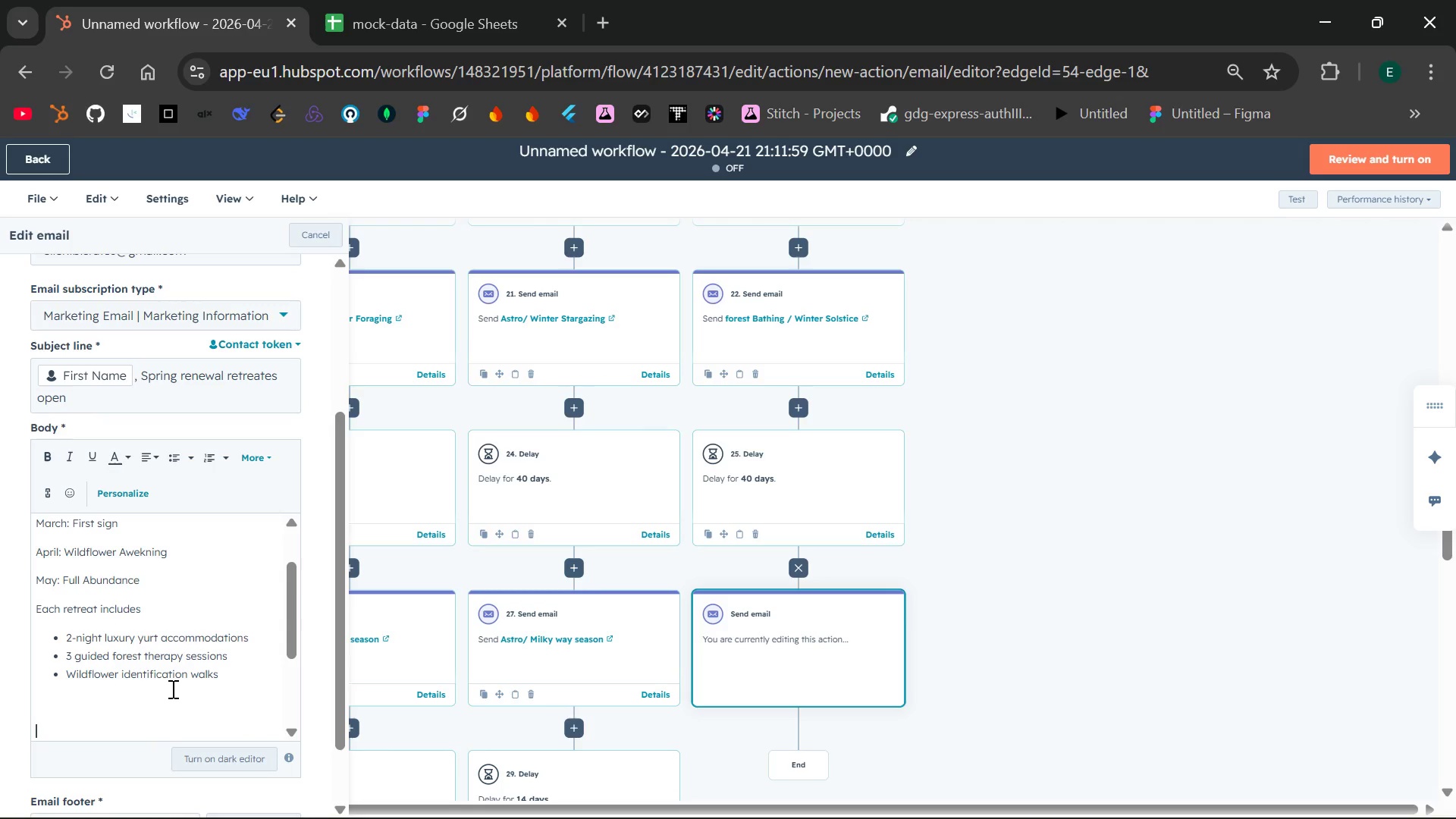 
type(Welcome the)
key(Backspace)
key(Backspace)
type(o new sessa)
key(Backspace)
key(Backspace)
type(aso)
key(Backspace)
key(Backspace)
key(Backspace)
key(Backspace)
type(ason)
 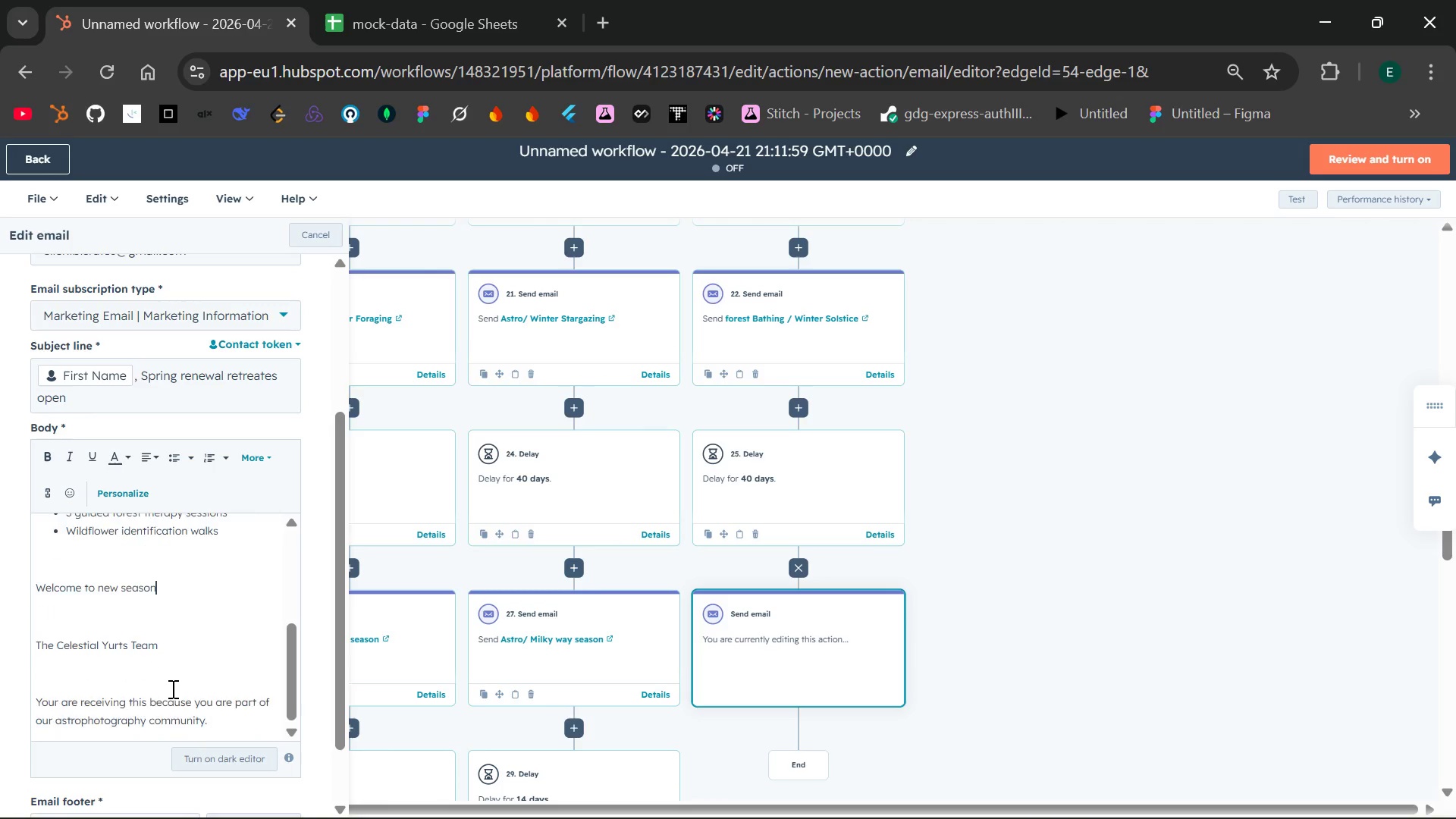 
left_click([136, 623])
 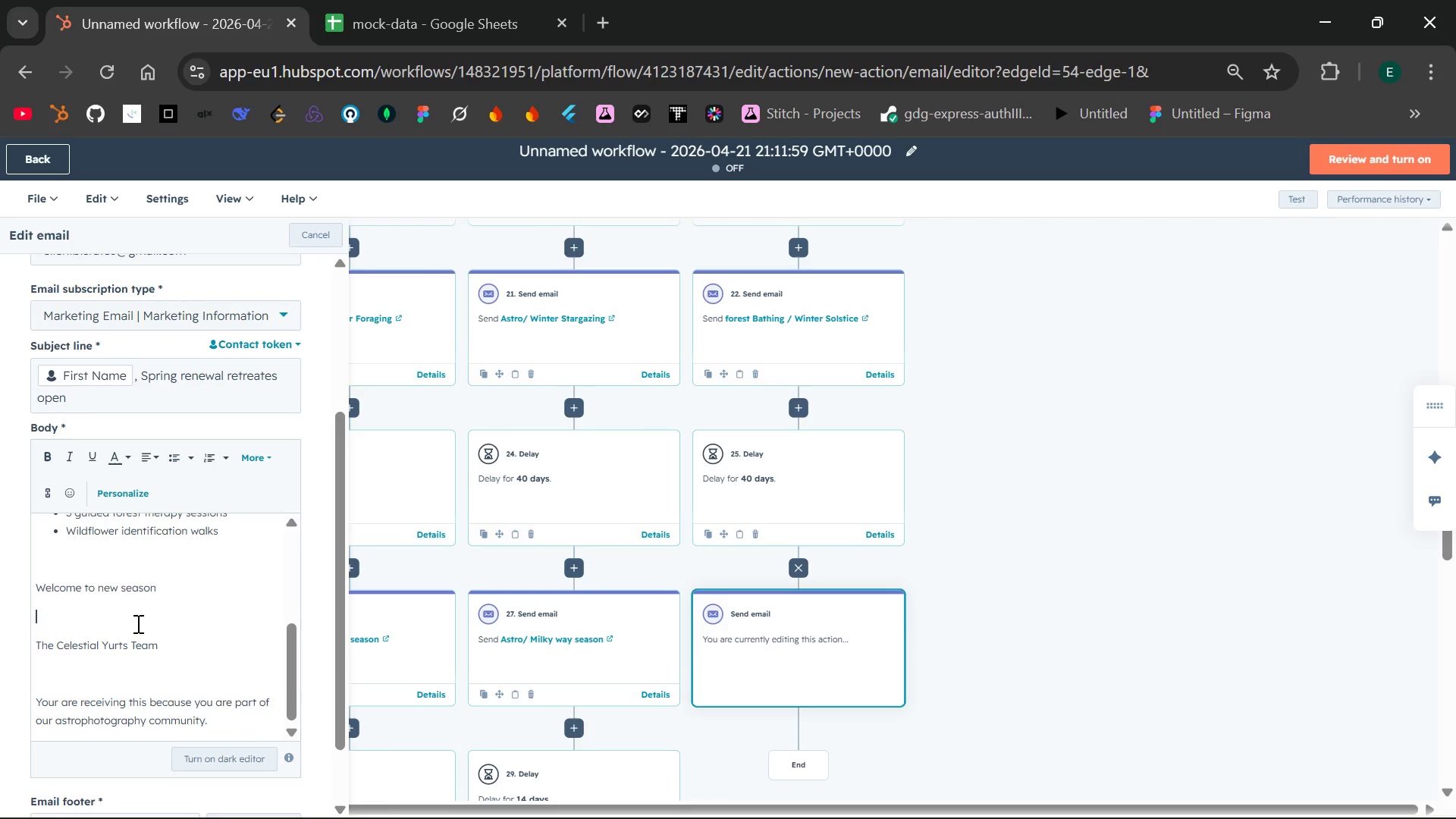 
key(Backspace)
 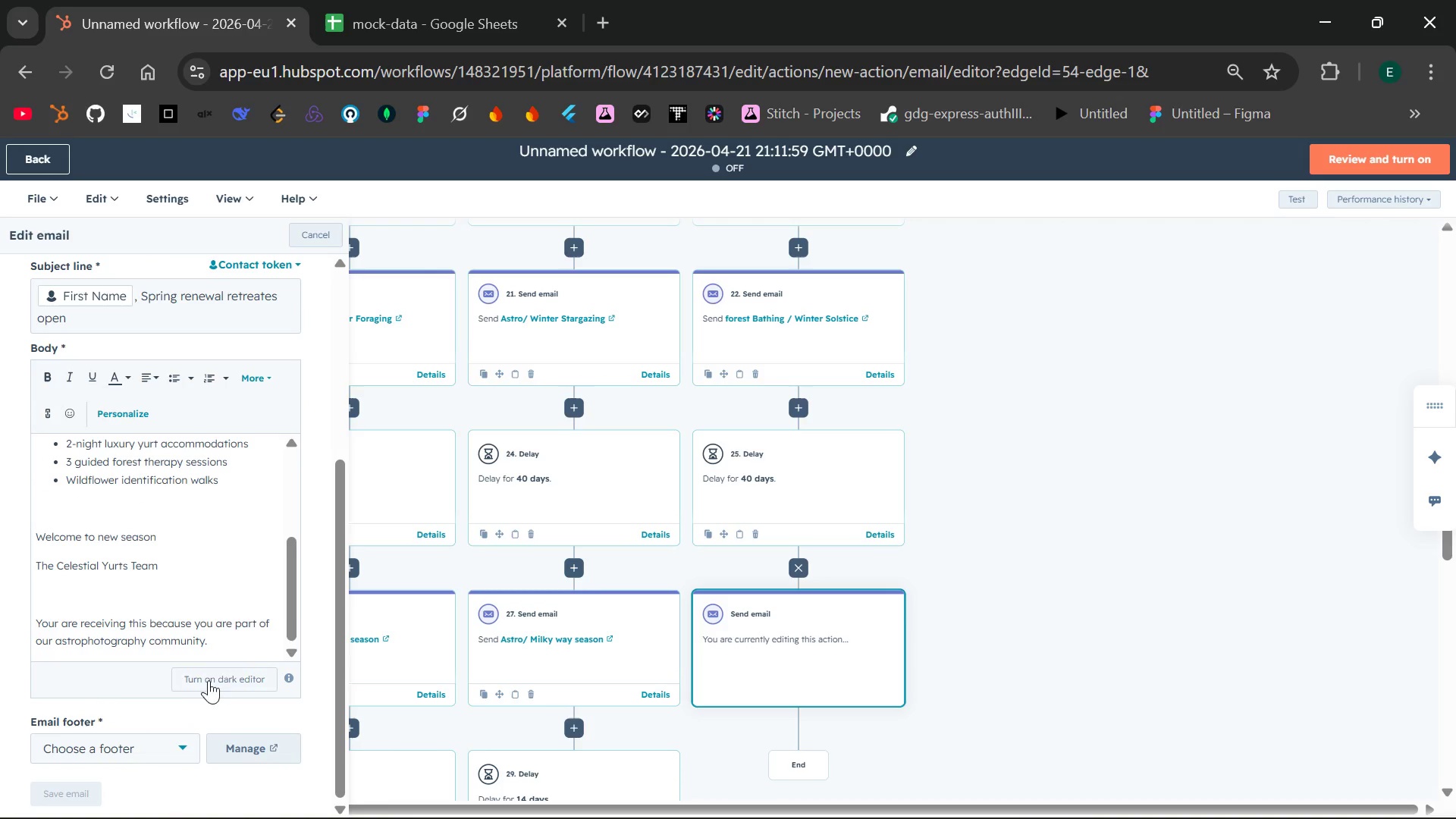 
left_click_drag(start_coordinate=[234, 649], to_coordinate=[16, 623])
 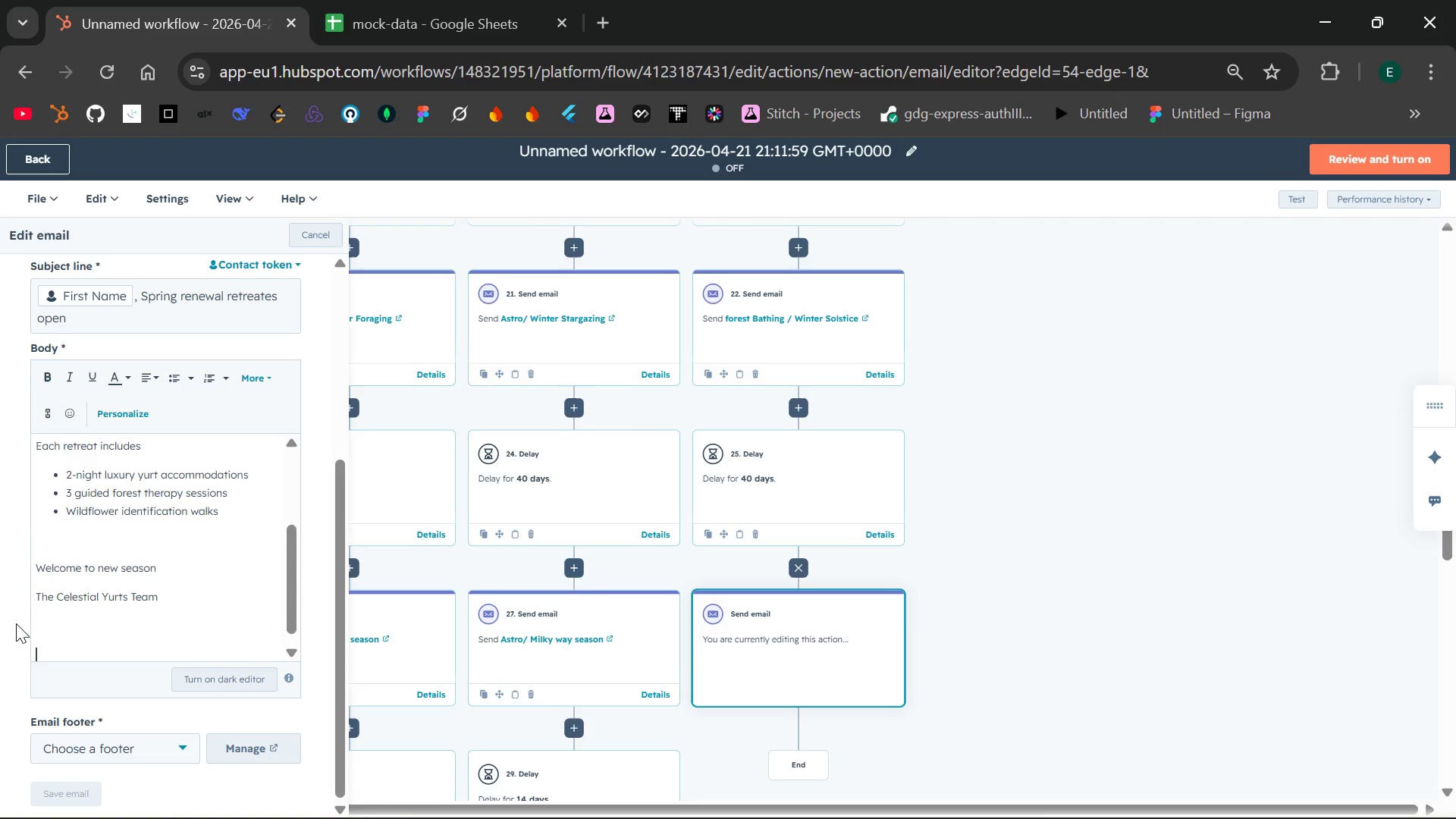 
key(Backspace)
 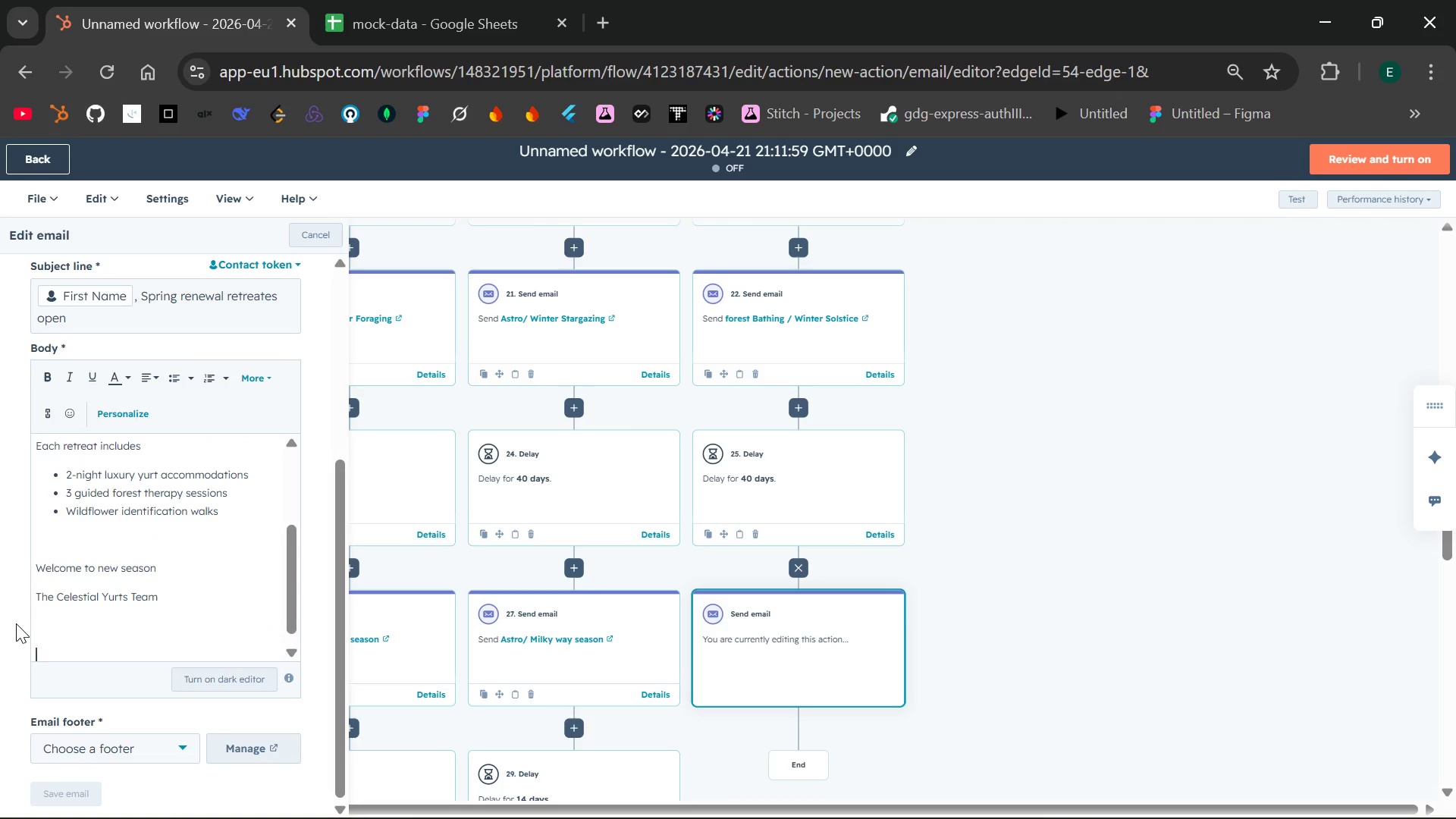 
key(Control+ControlLeft)
 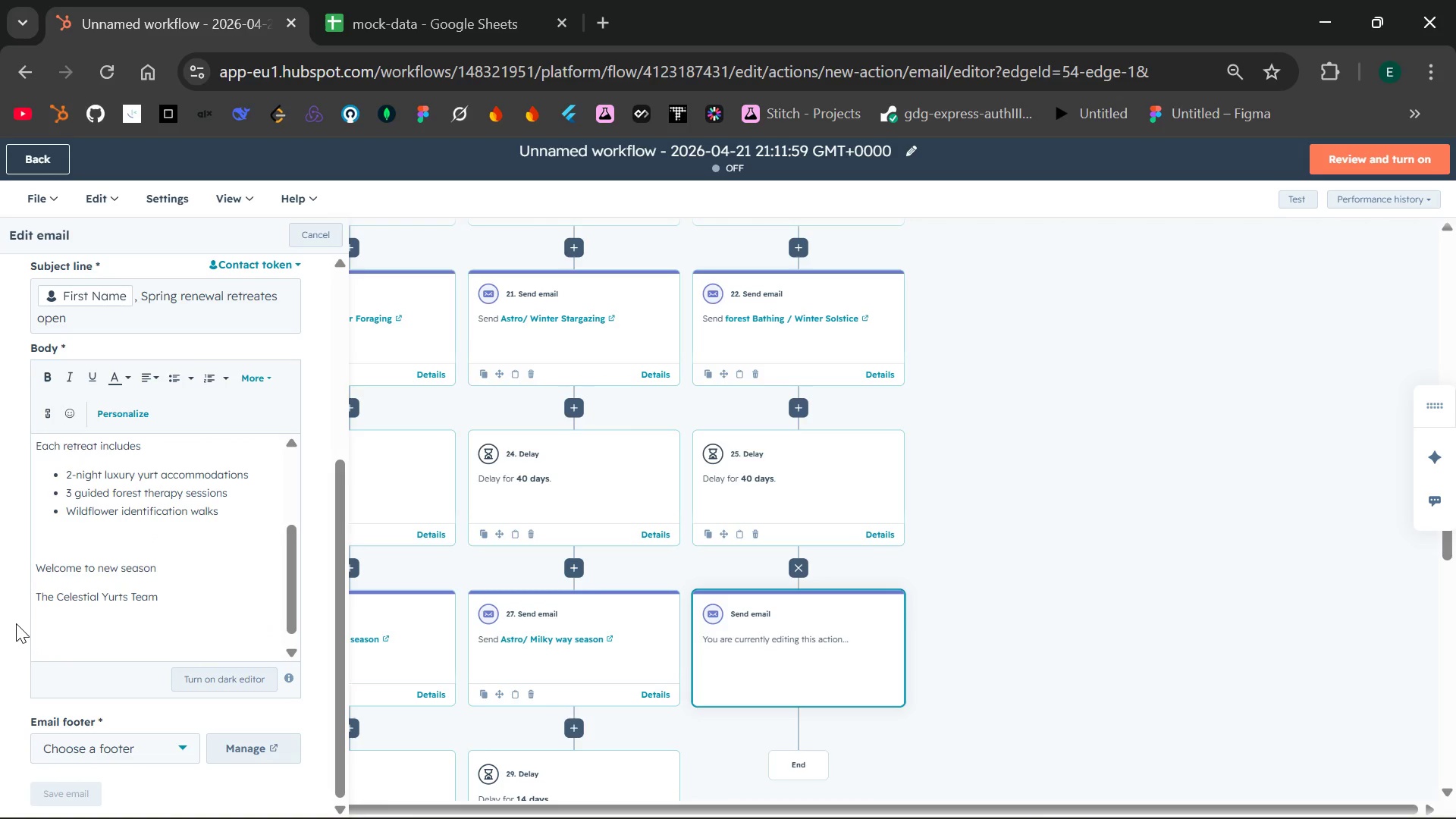 
key(Control+Z)
 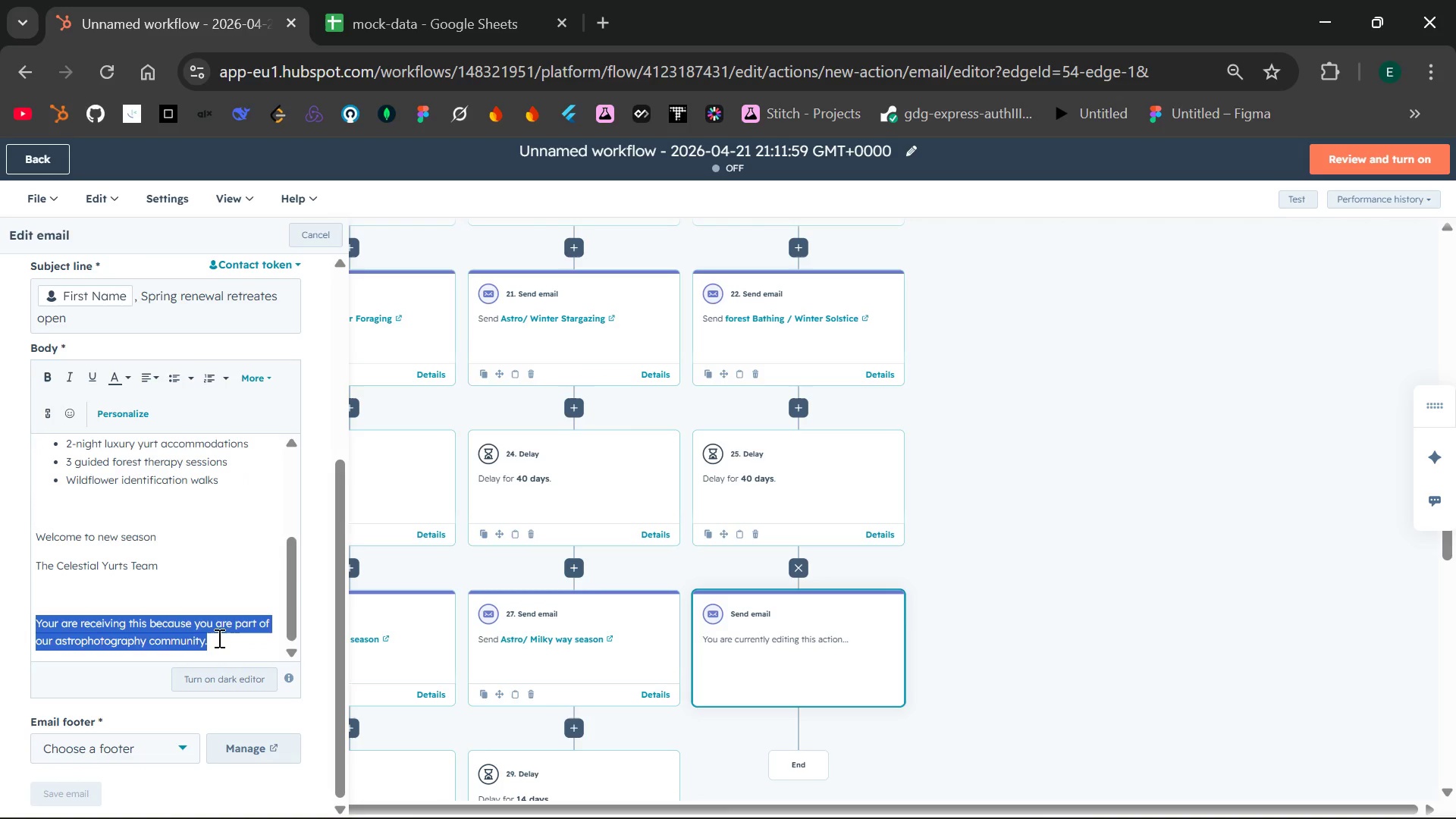 
left_click_drag(start_coordinate=[222, 640], to_coordinate=[181, 625])
 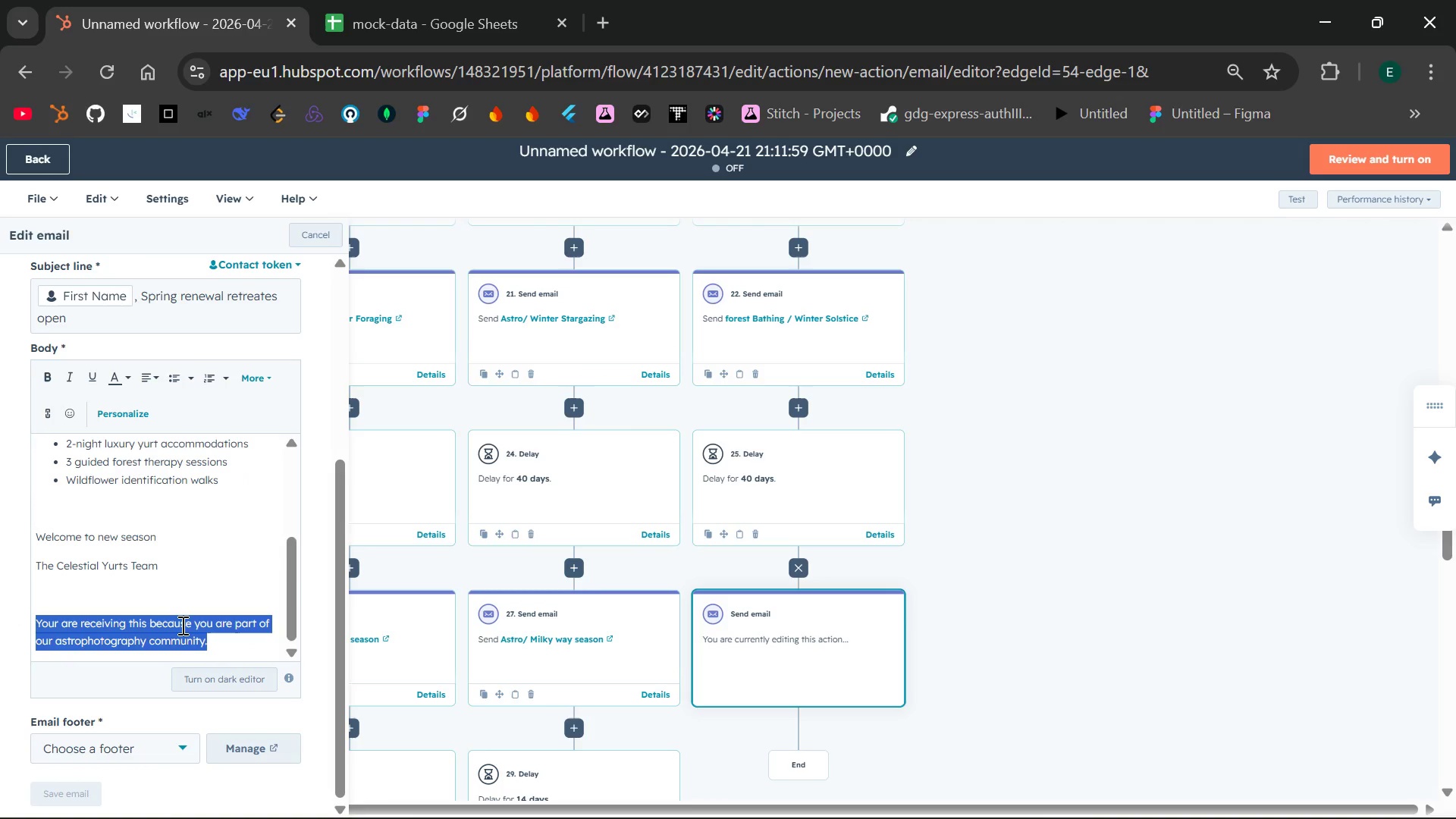 
left_click([181, 625])
 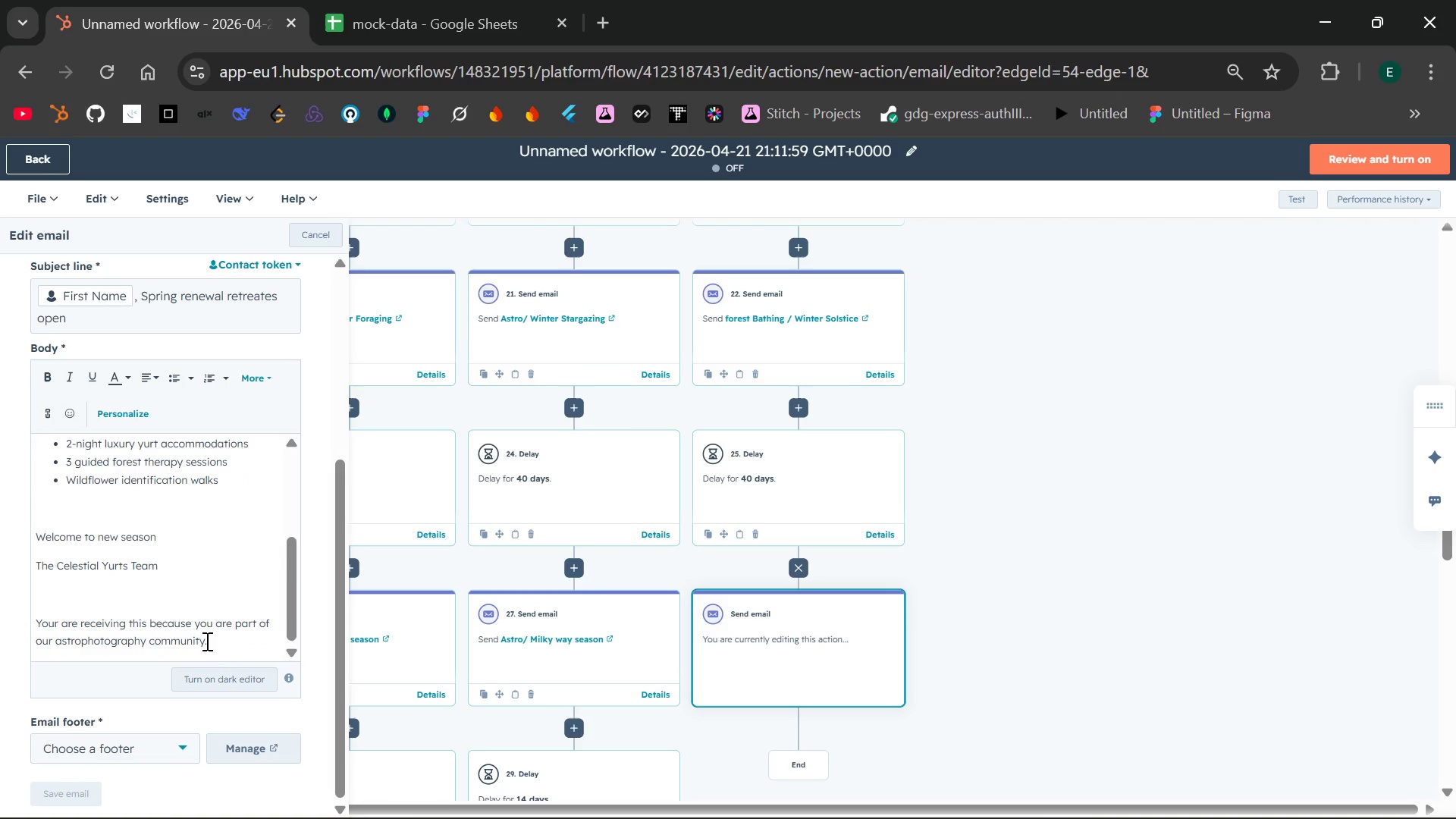 
left_click_drag(start_coordinate=[206, 642], to_coordinate=[193, 624])
 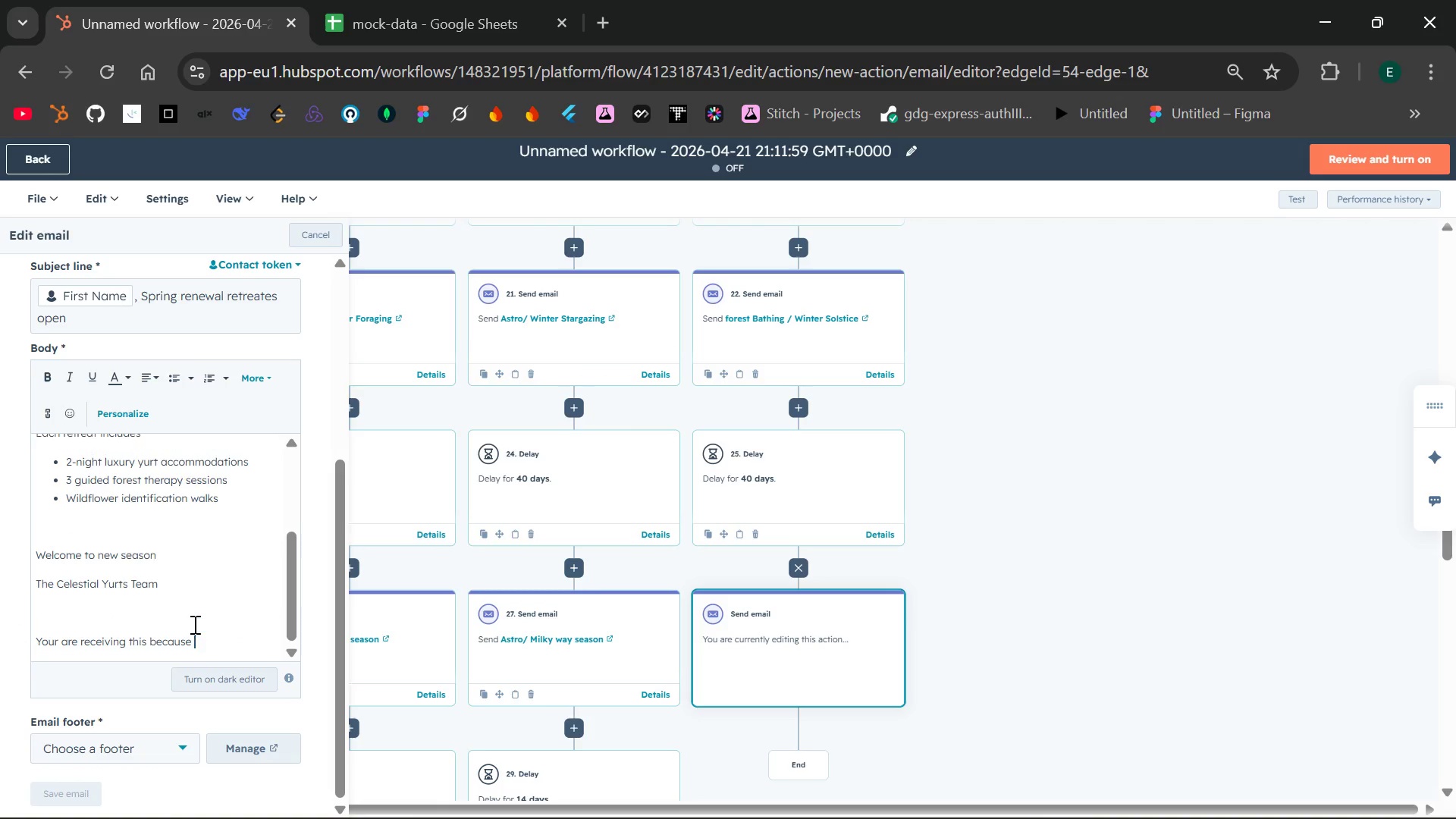 
key(Backspace)
 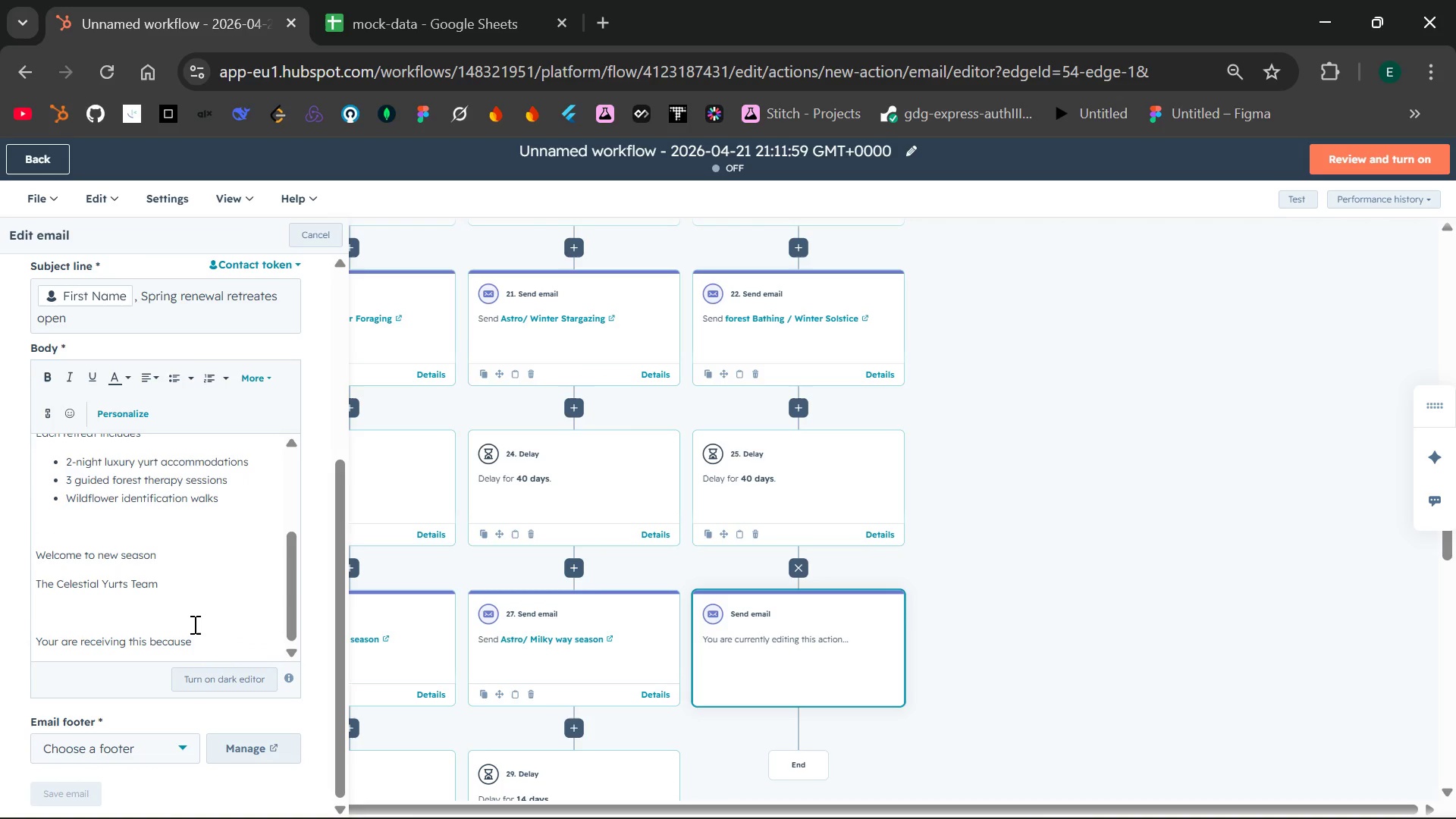 
key(Backspace)
key(Backspace)
key(Backspace)
key(Backspace)
key(Backspace)
key(Backspace)
key(Backspace)
key(Backspace)
type(sesonal inivitation based on your interest.)
 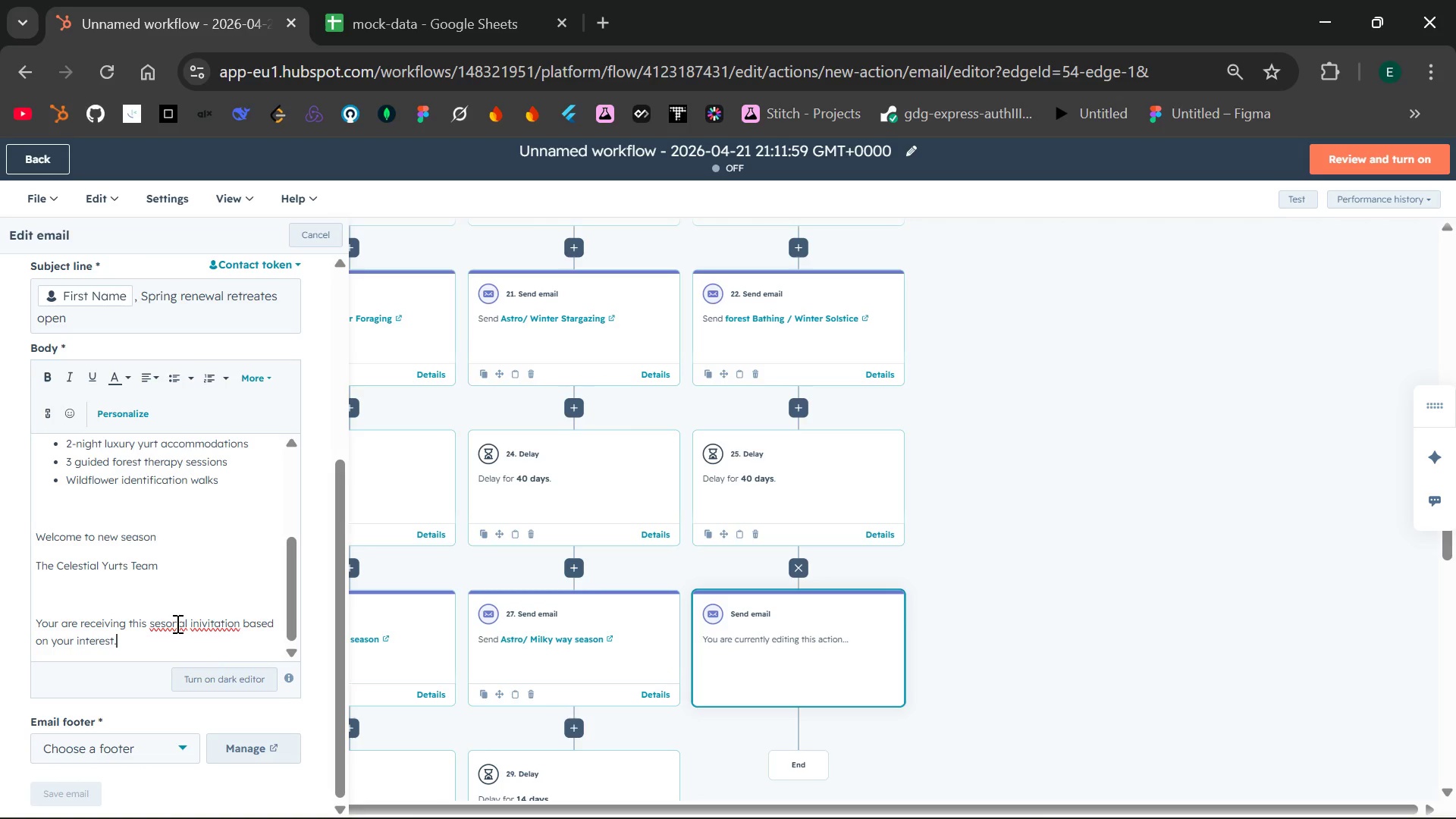 
double_click([176, 623])
 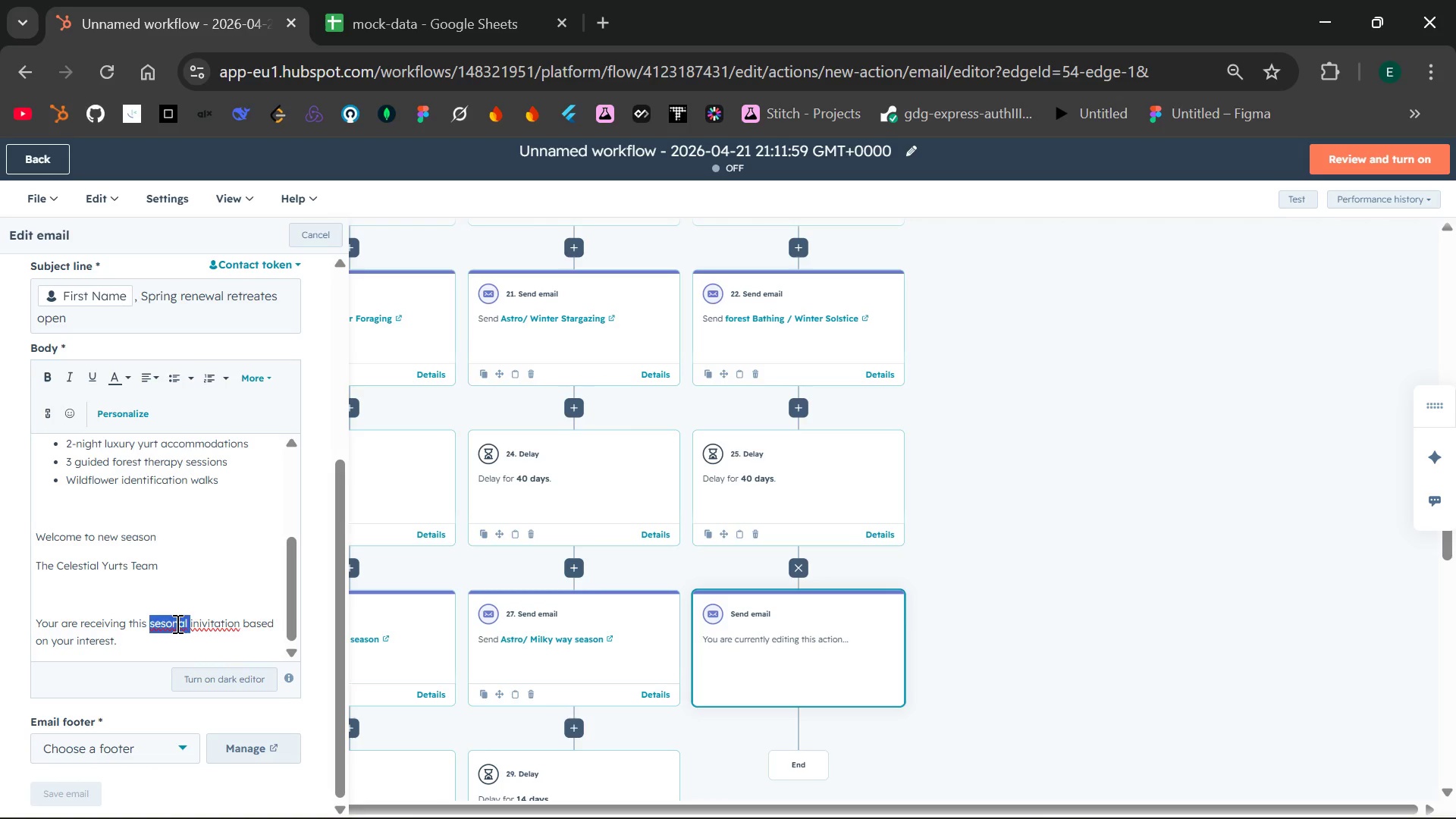 
type(seasonal )
 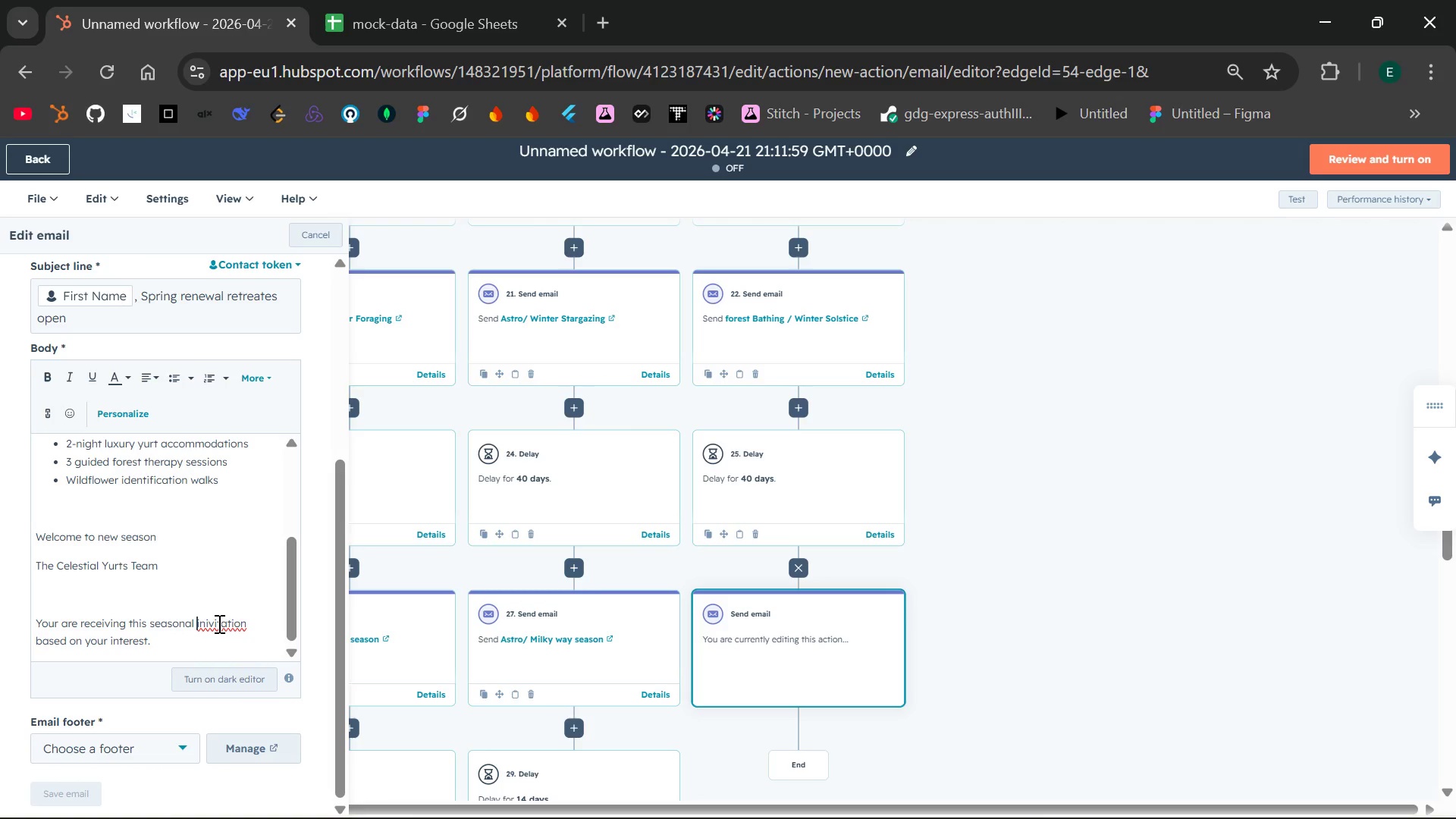 
double_click([218, 623])
 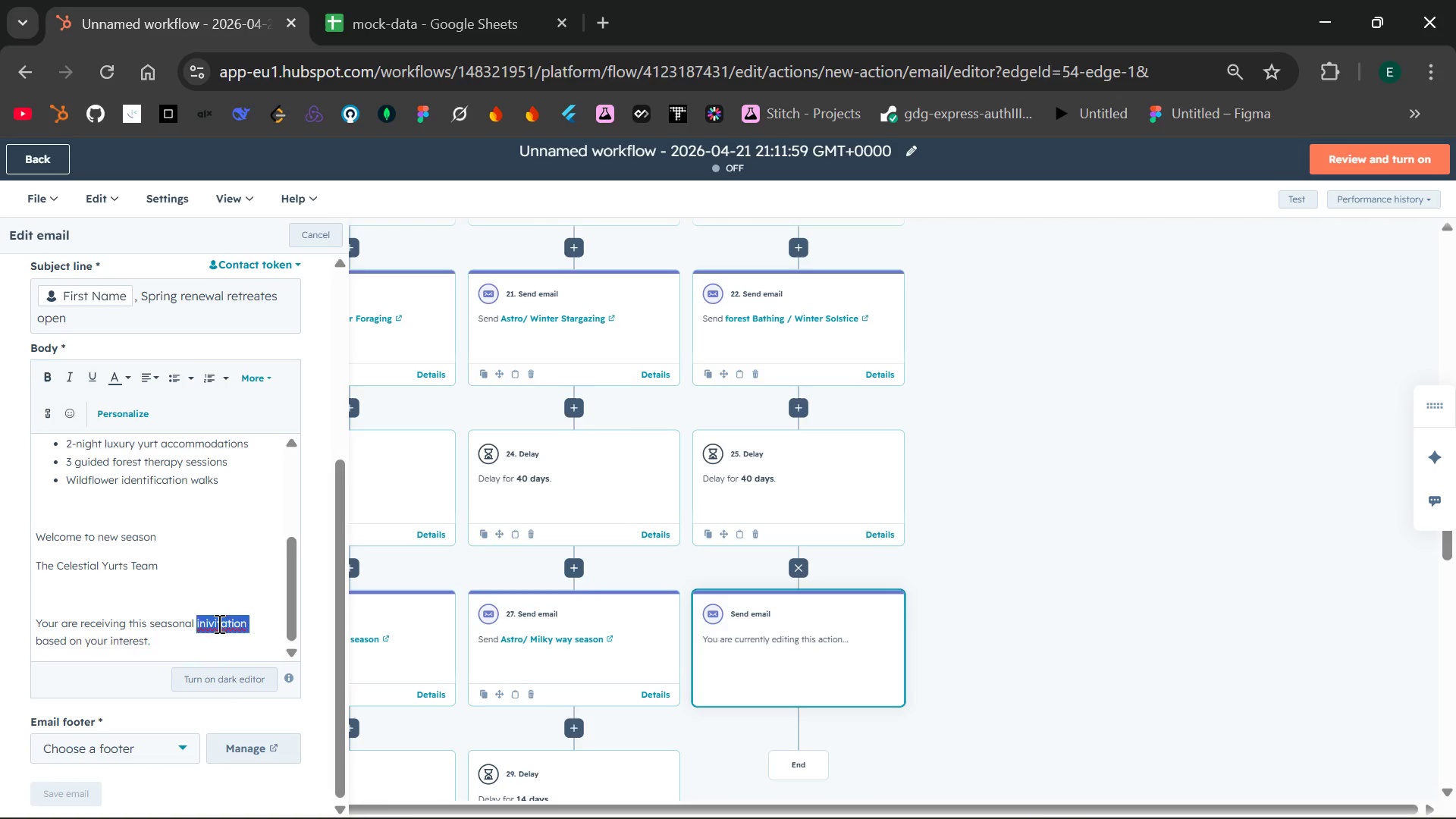 
type(ini)
key(Backspace)
type(viti)
key(Backspace)
type(ation )
 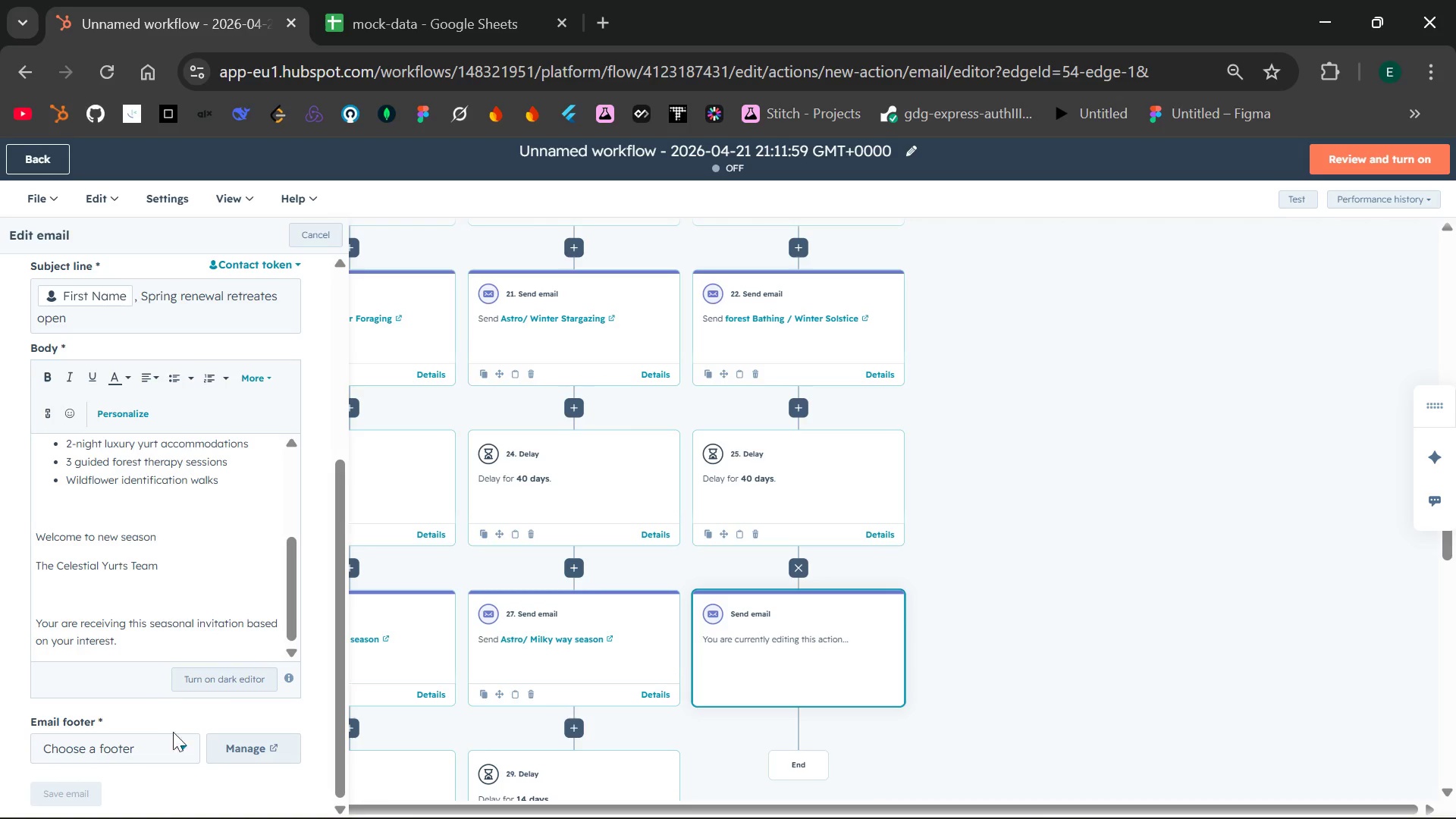 
left_click([188, 755])
 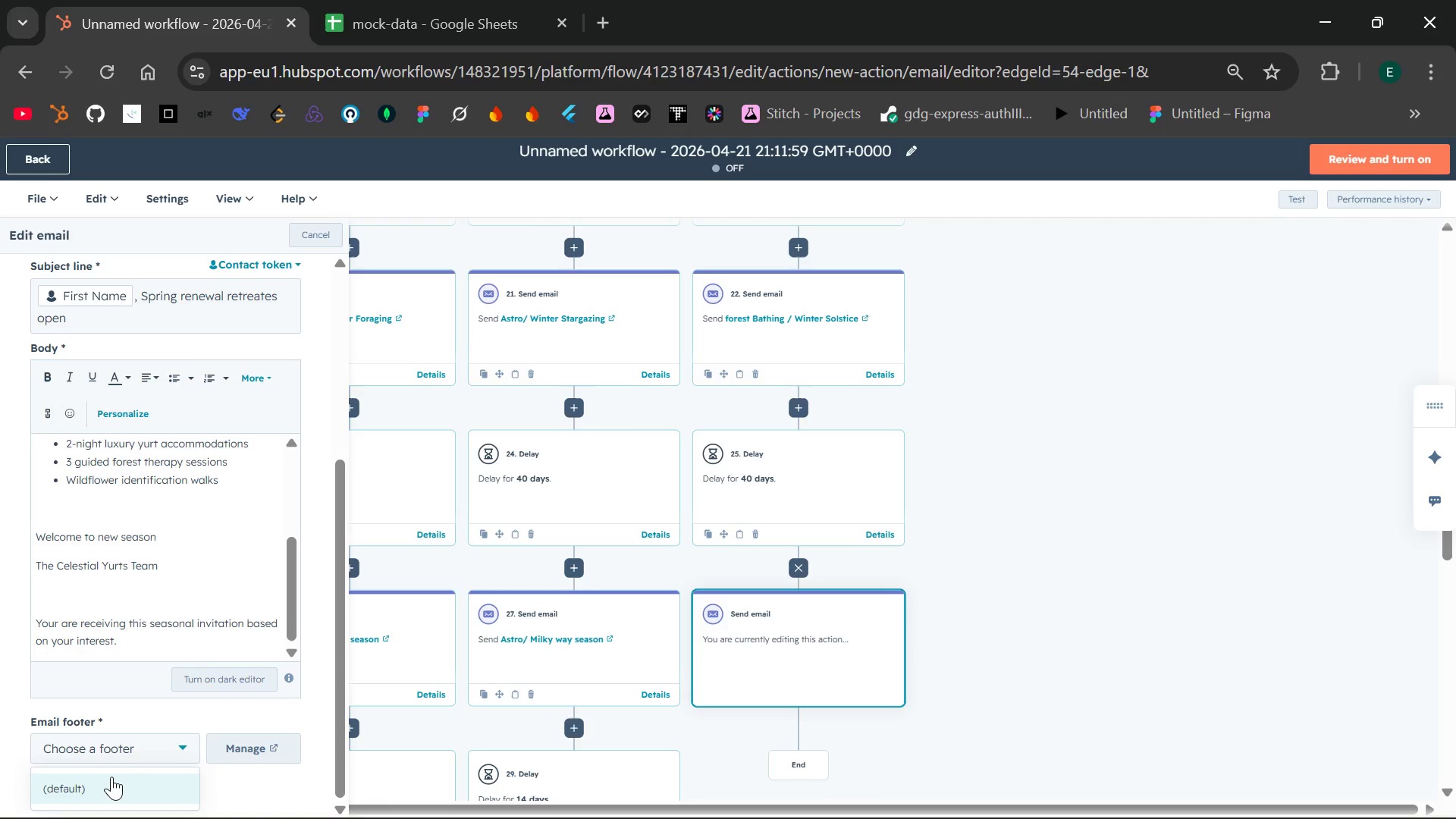 
left_click([111, 777])
 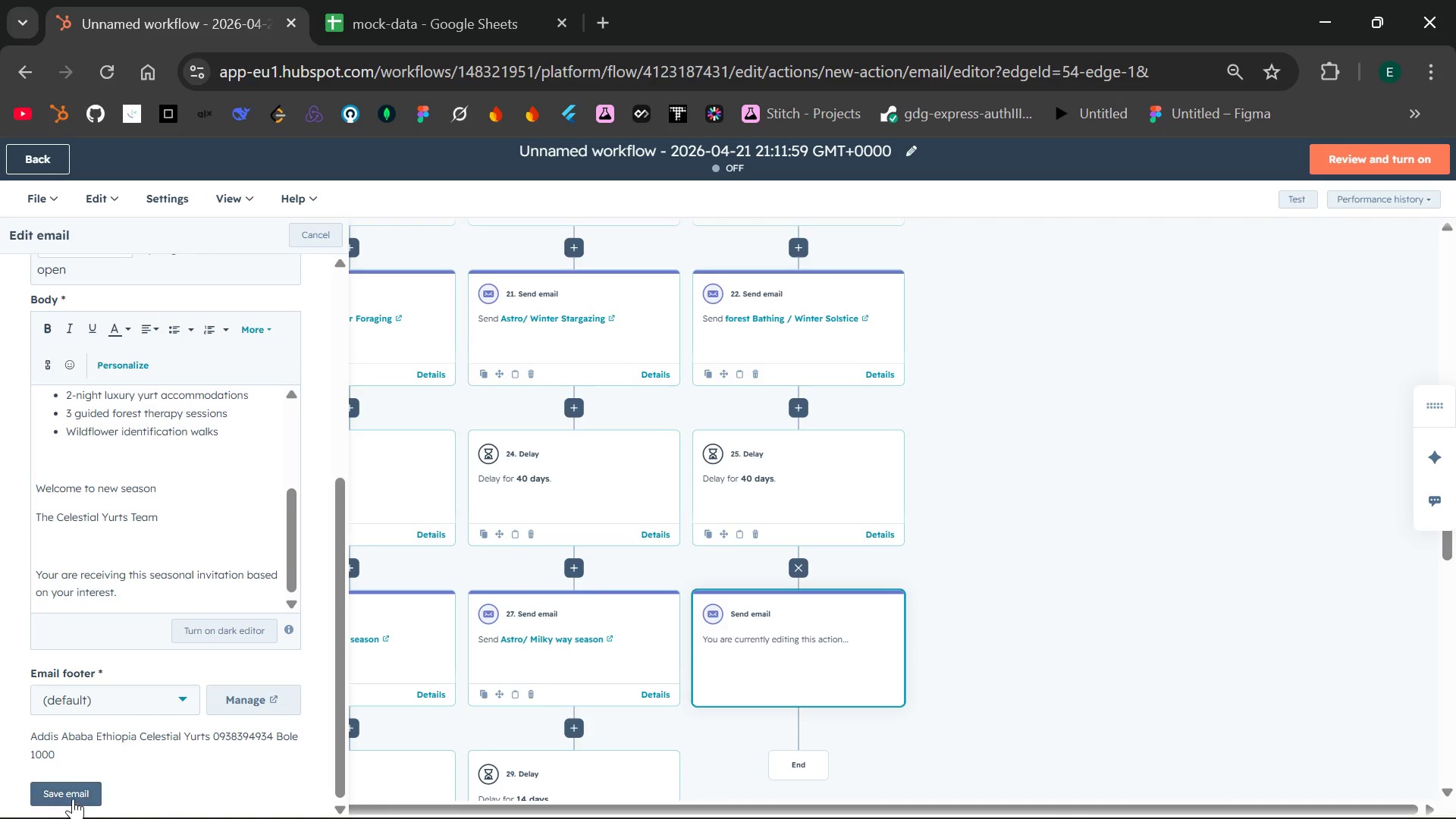 
left_click([71, 797])
 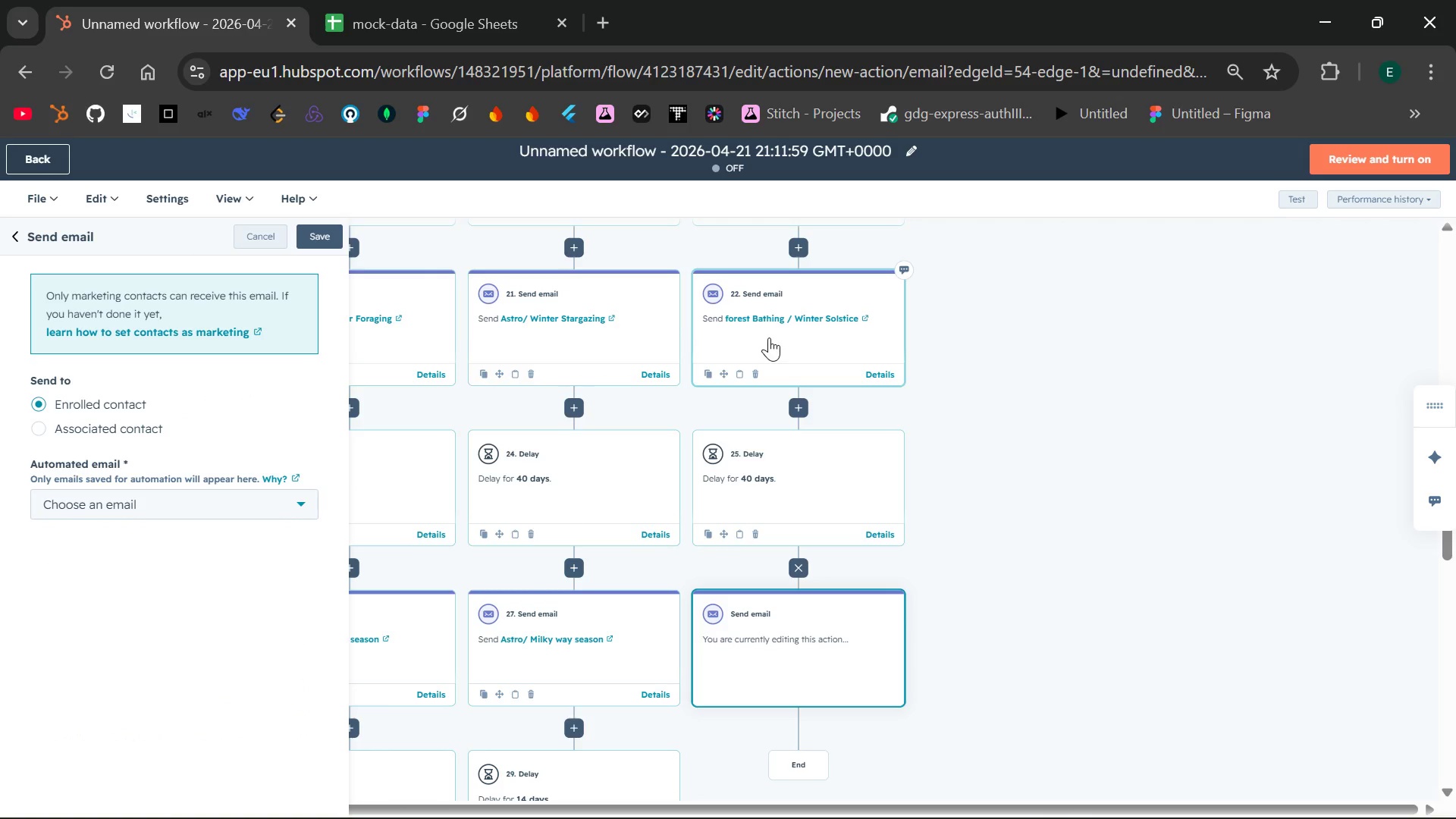 
wait(5.95)
 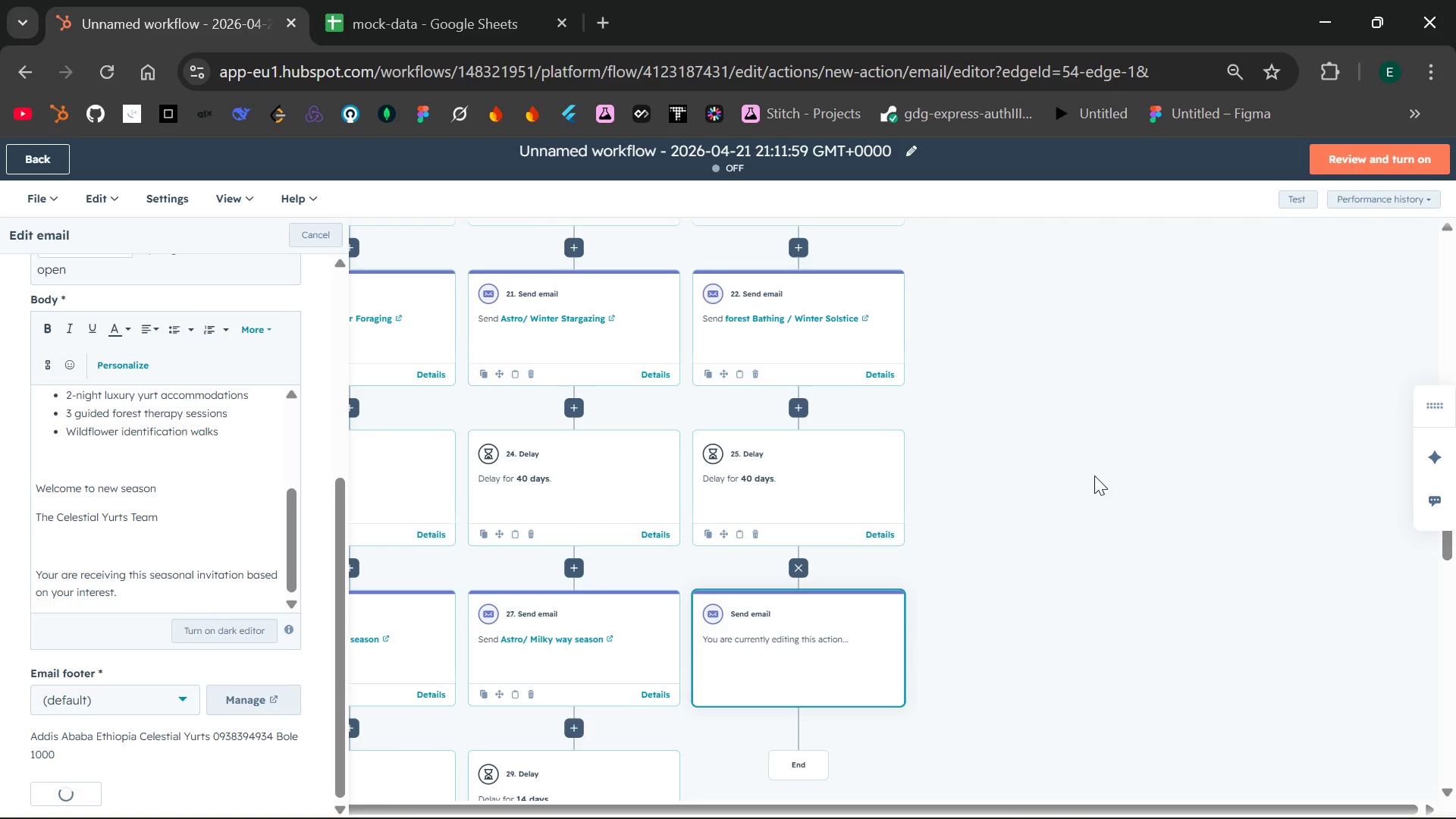 
left_click([309, 229])
 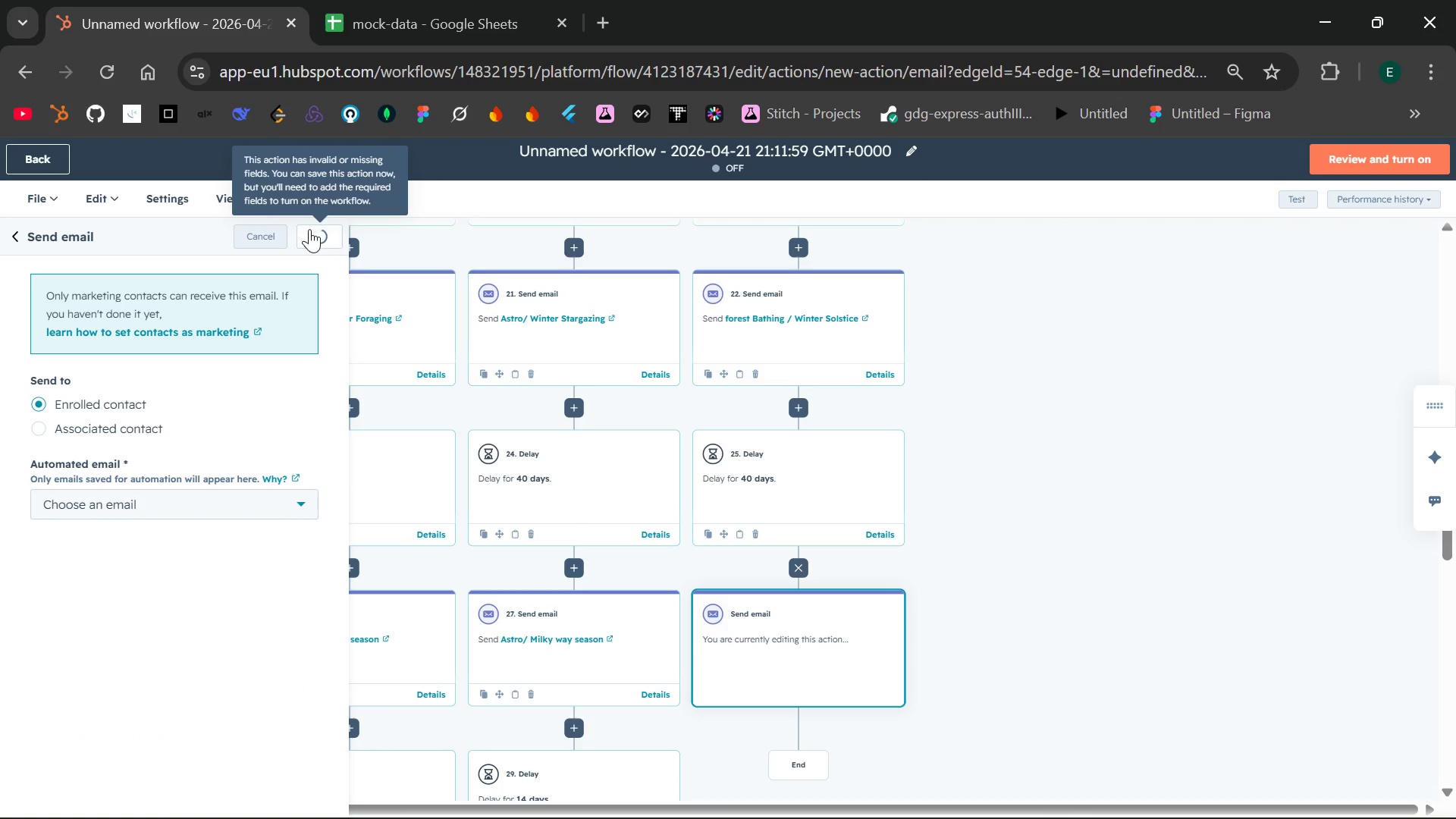 
wait(8.19)
 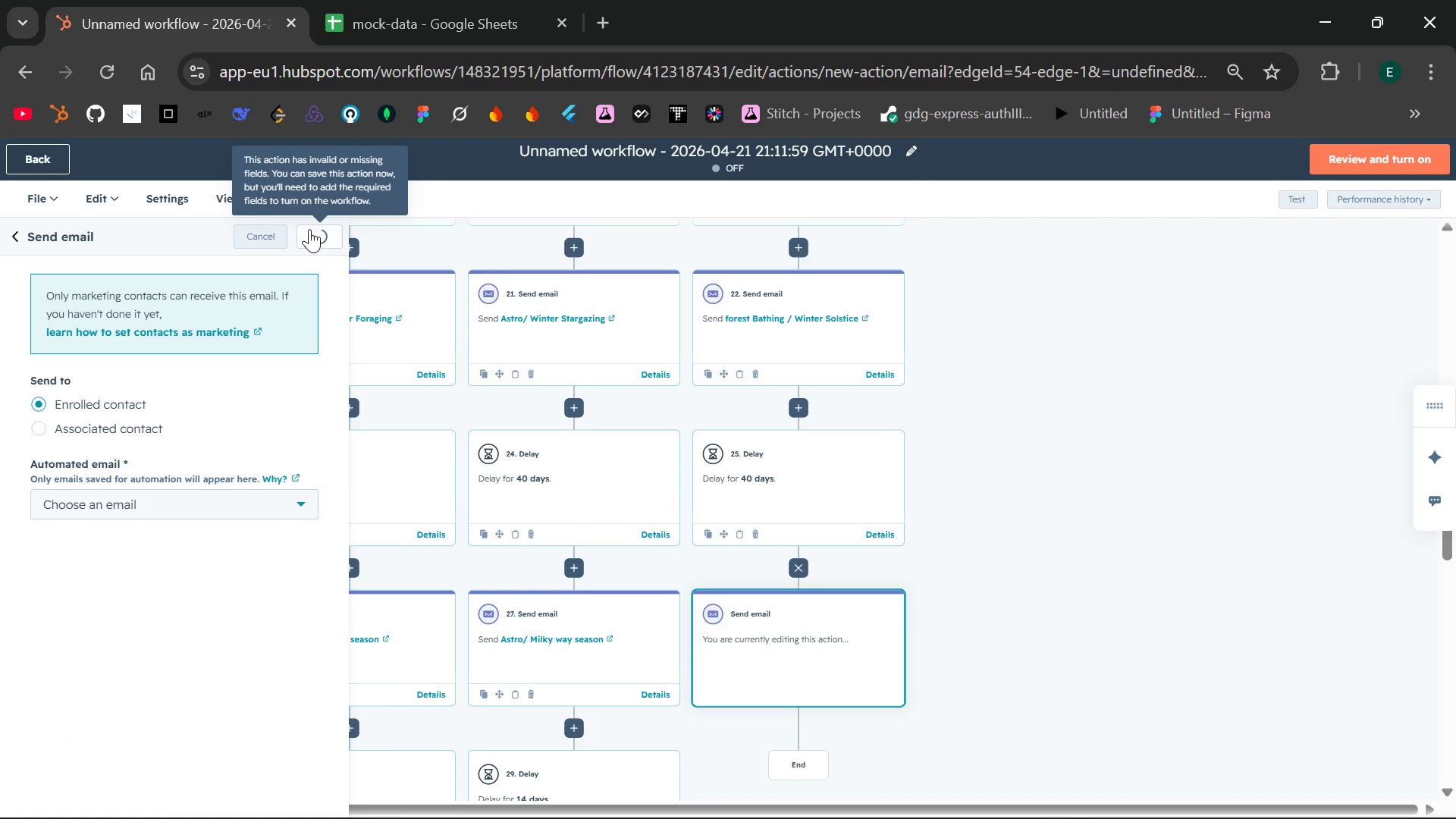 
left_click([754, 448])
 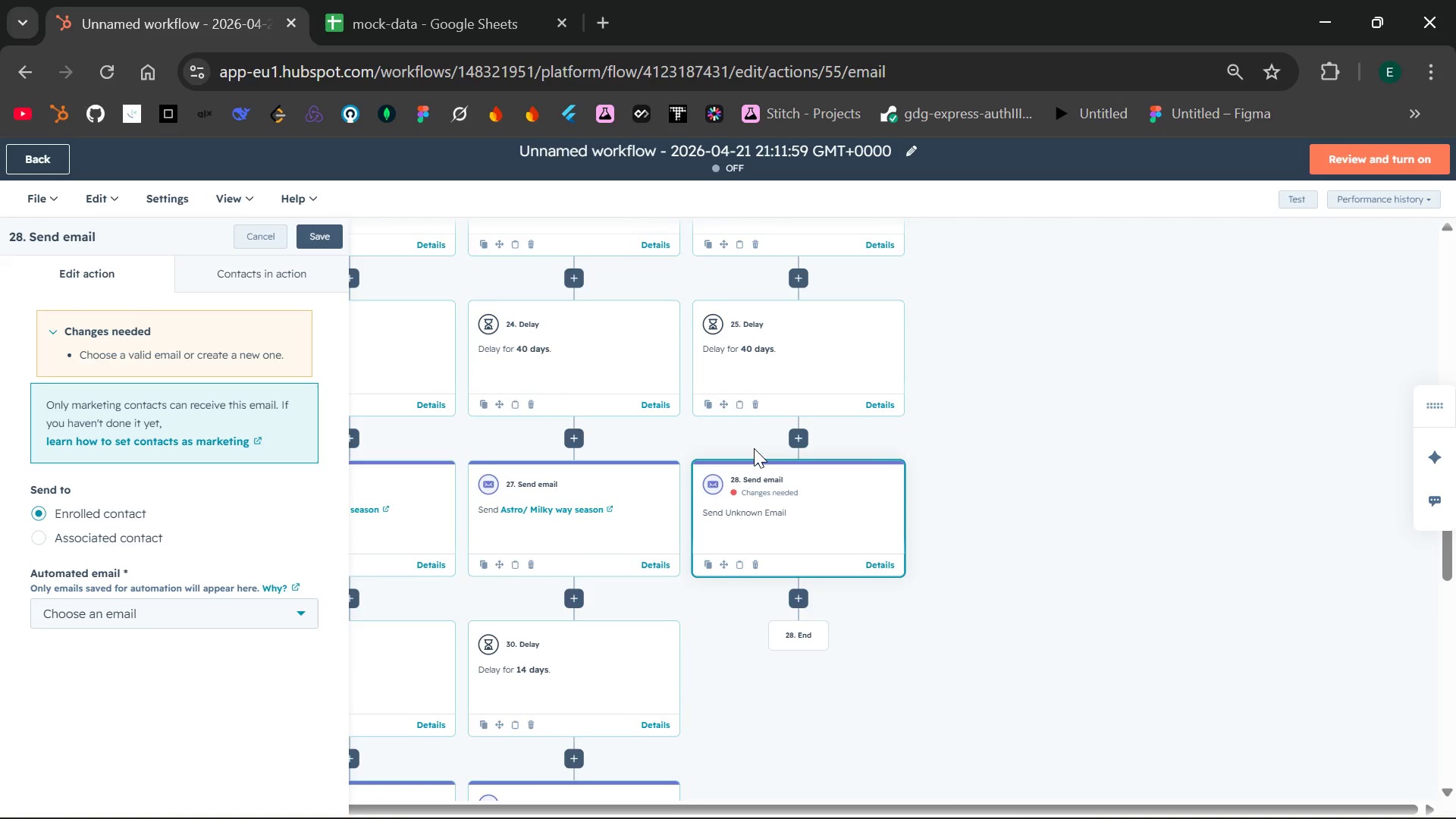 
wait(5.17)
 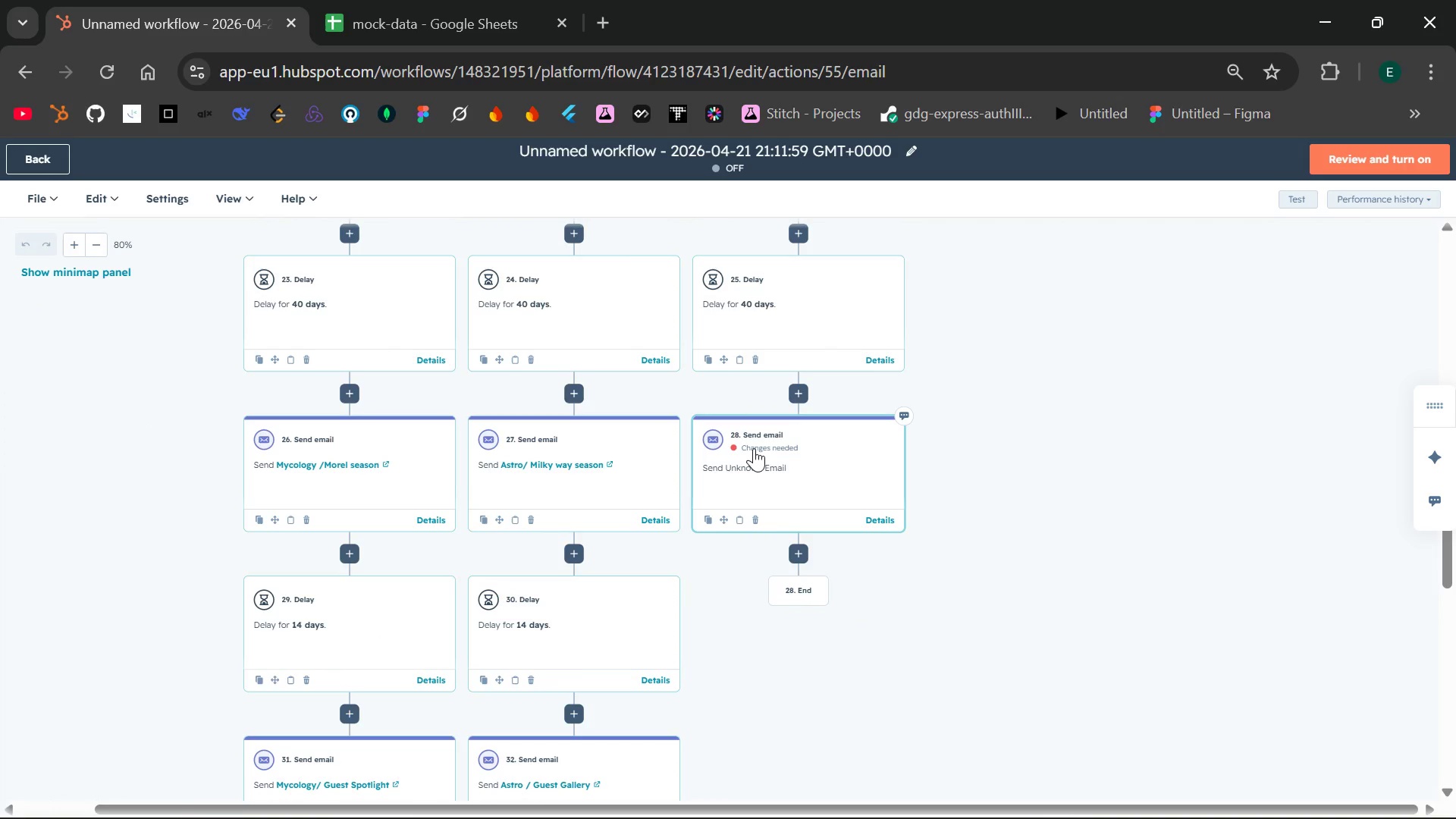 
left_click([286, 615])
 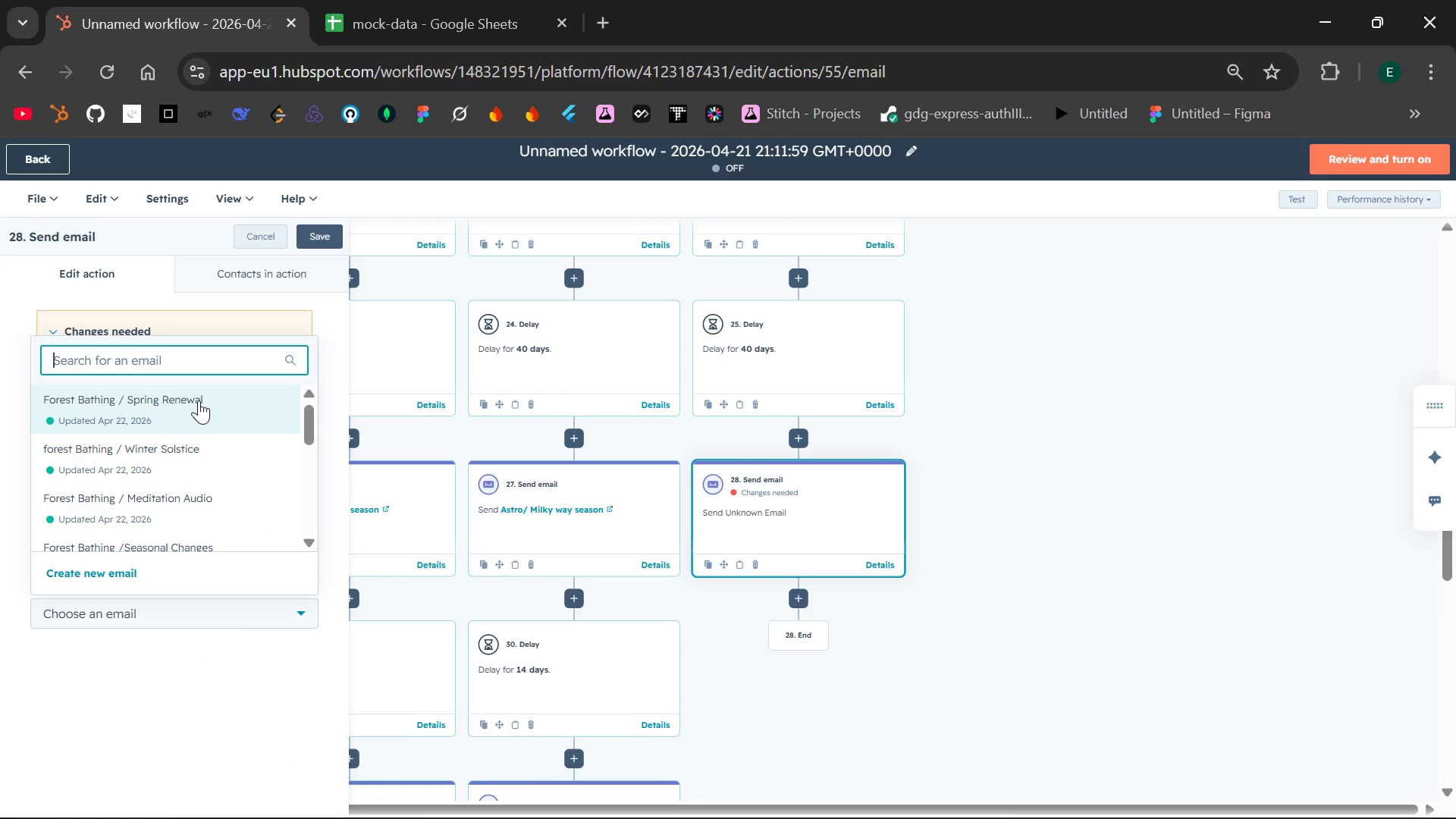 
left_click([167, 395])
 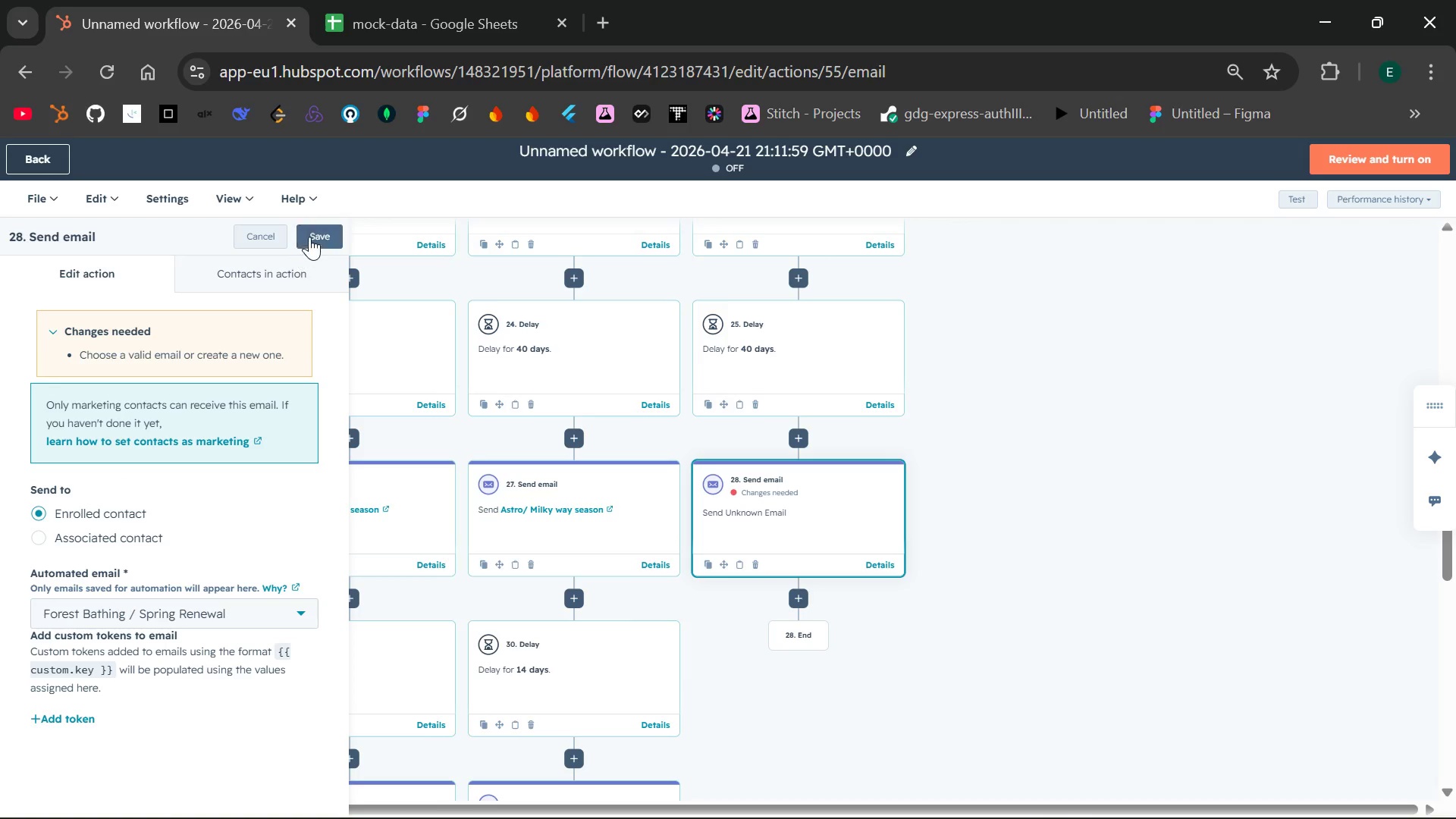 
left_click([312, 235])
 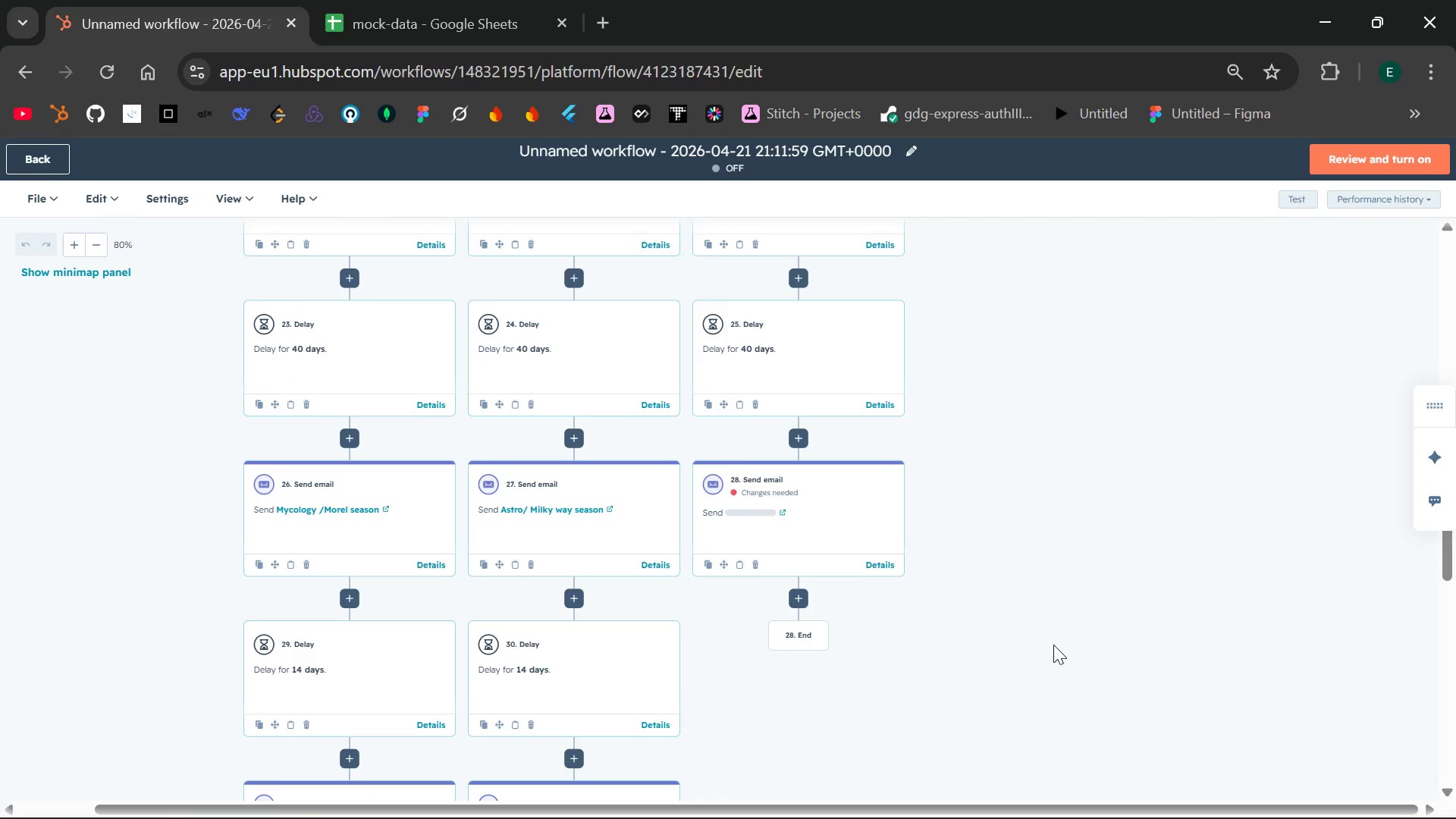 
wait(11.38)
 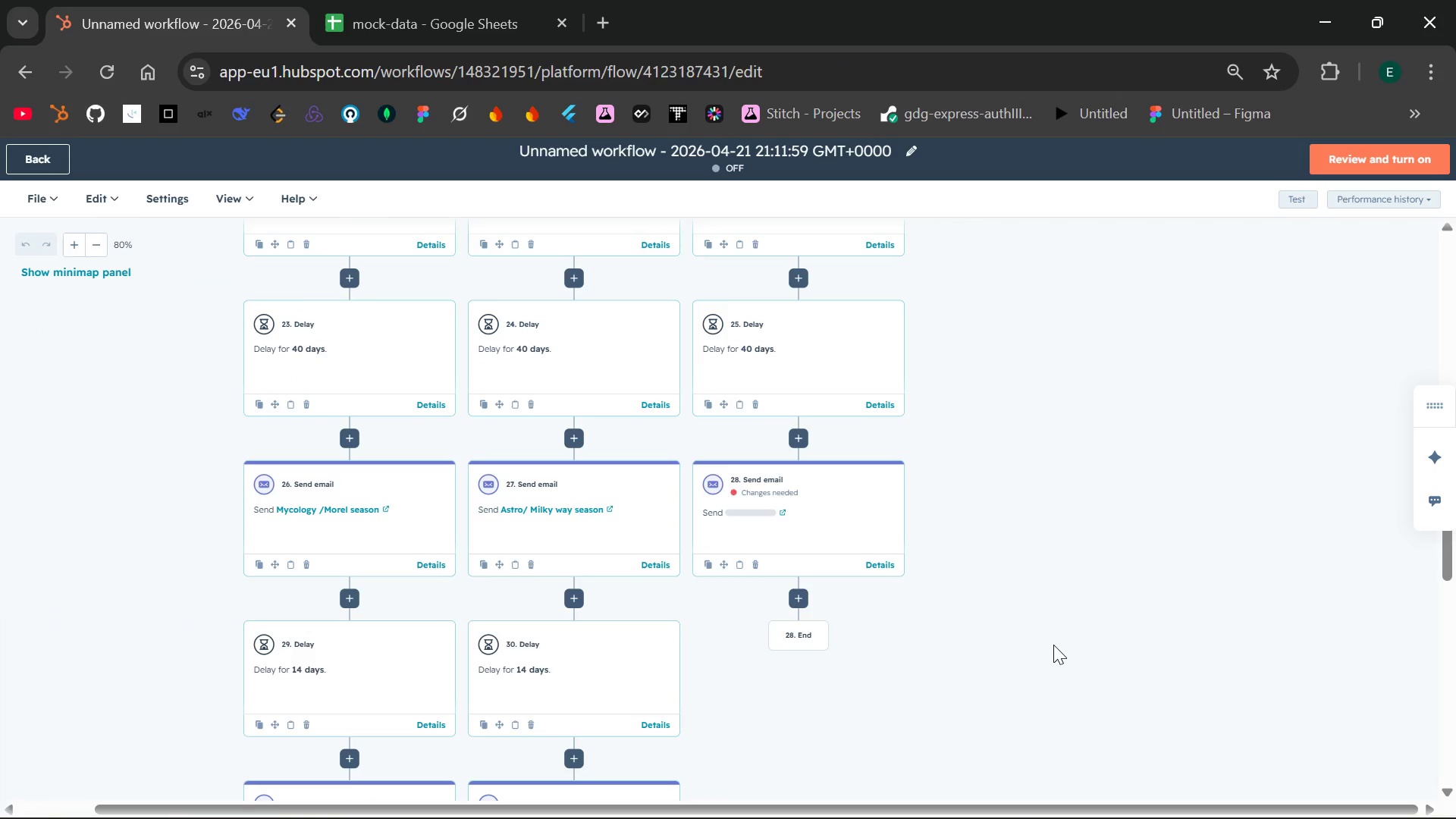 
left_click([801, 341])
 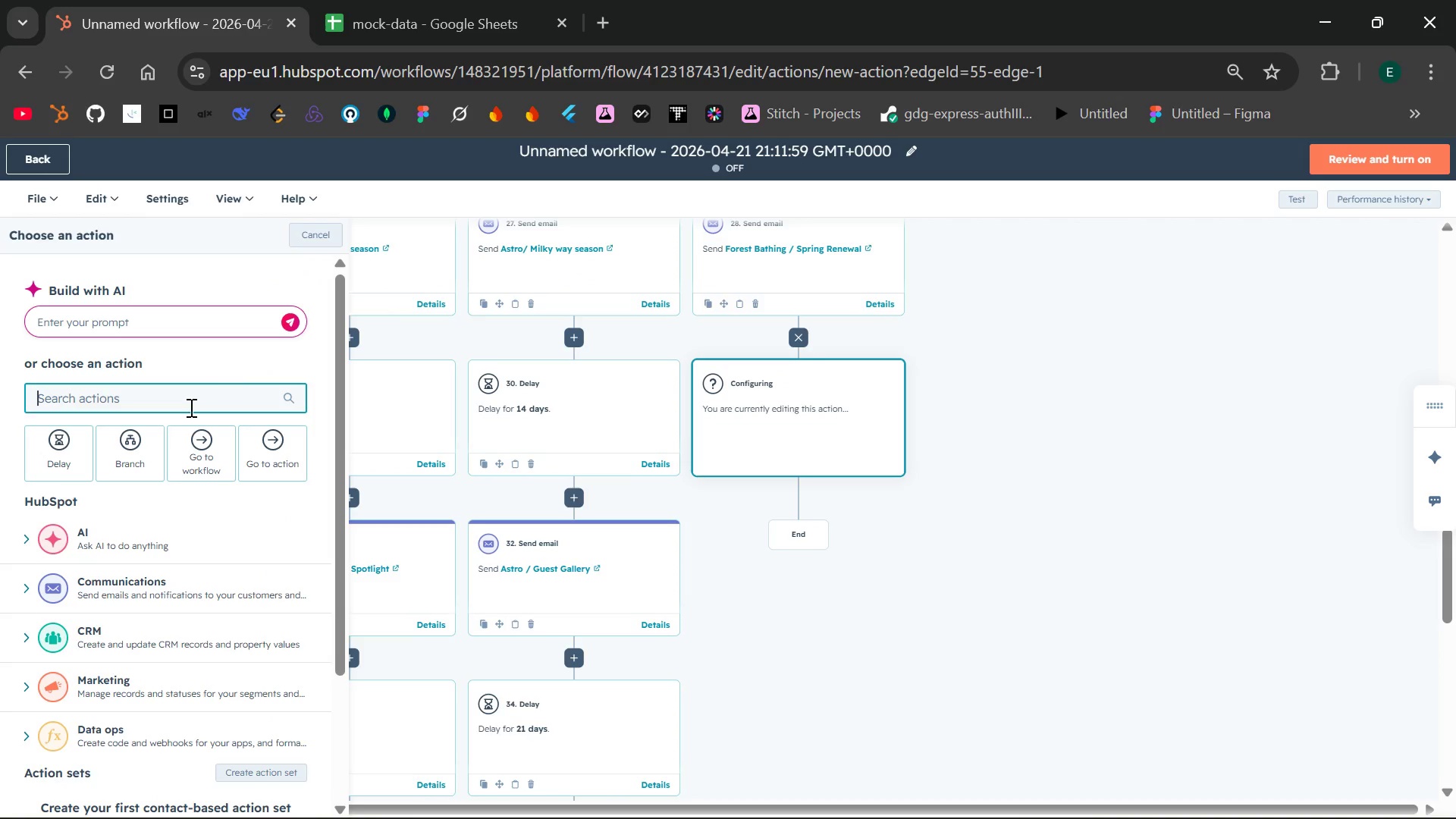 
left_click([67, 448])
 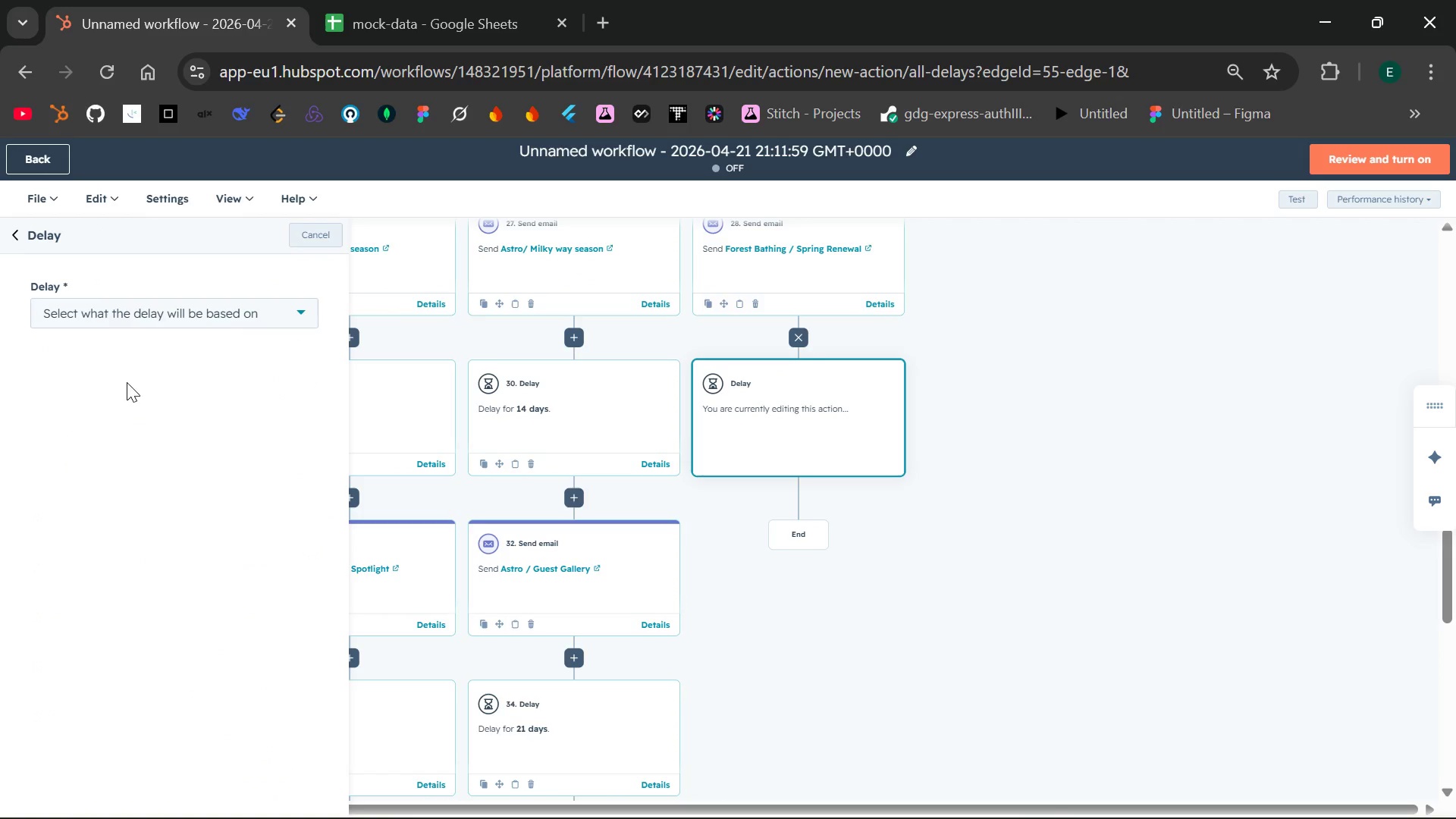 
left_click([262, 319])
 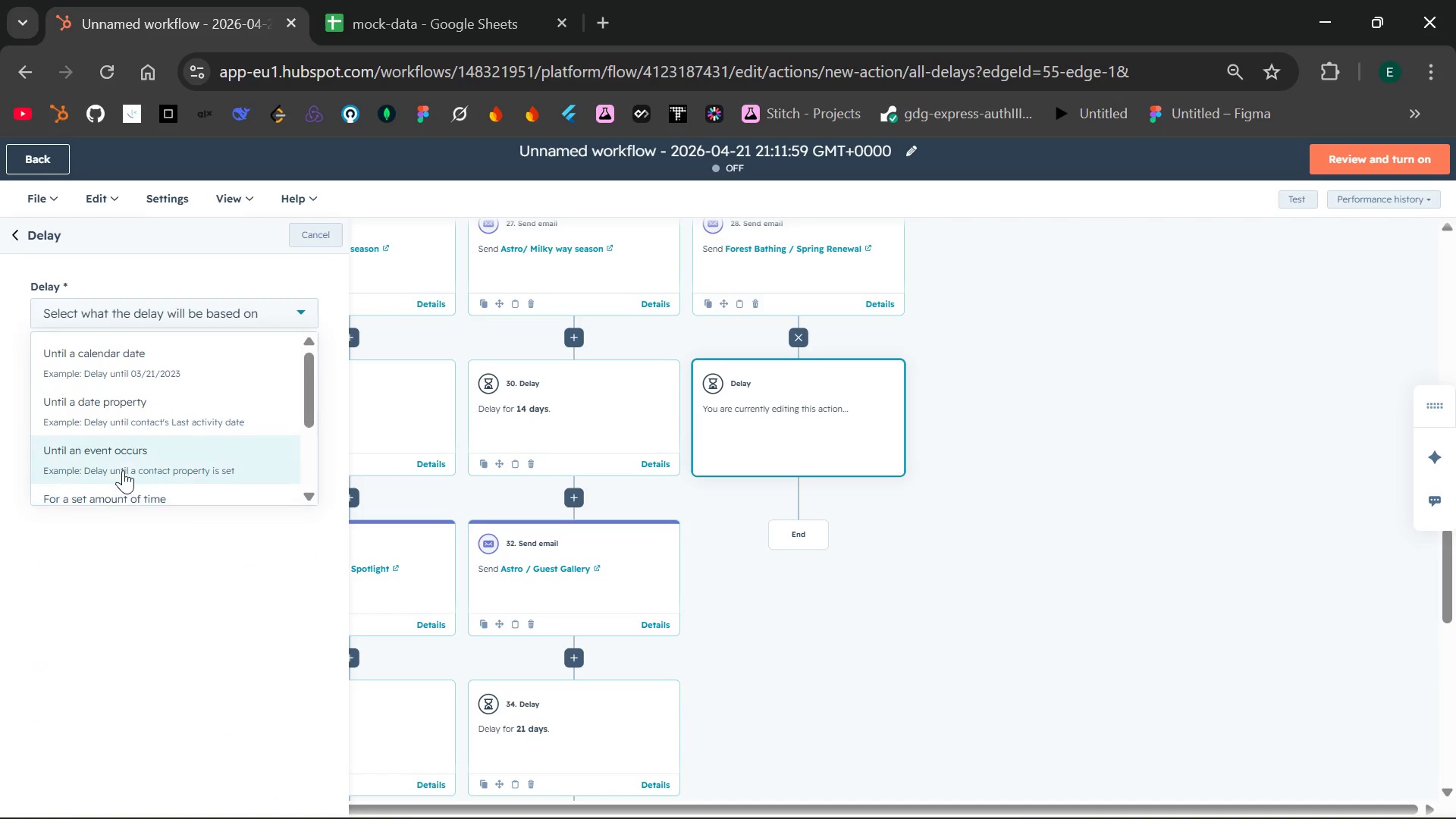 
left_click([103, 492])
 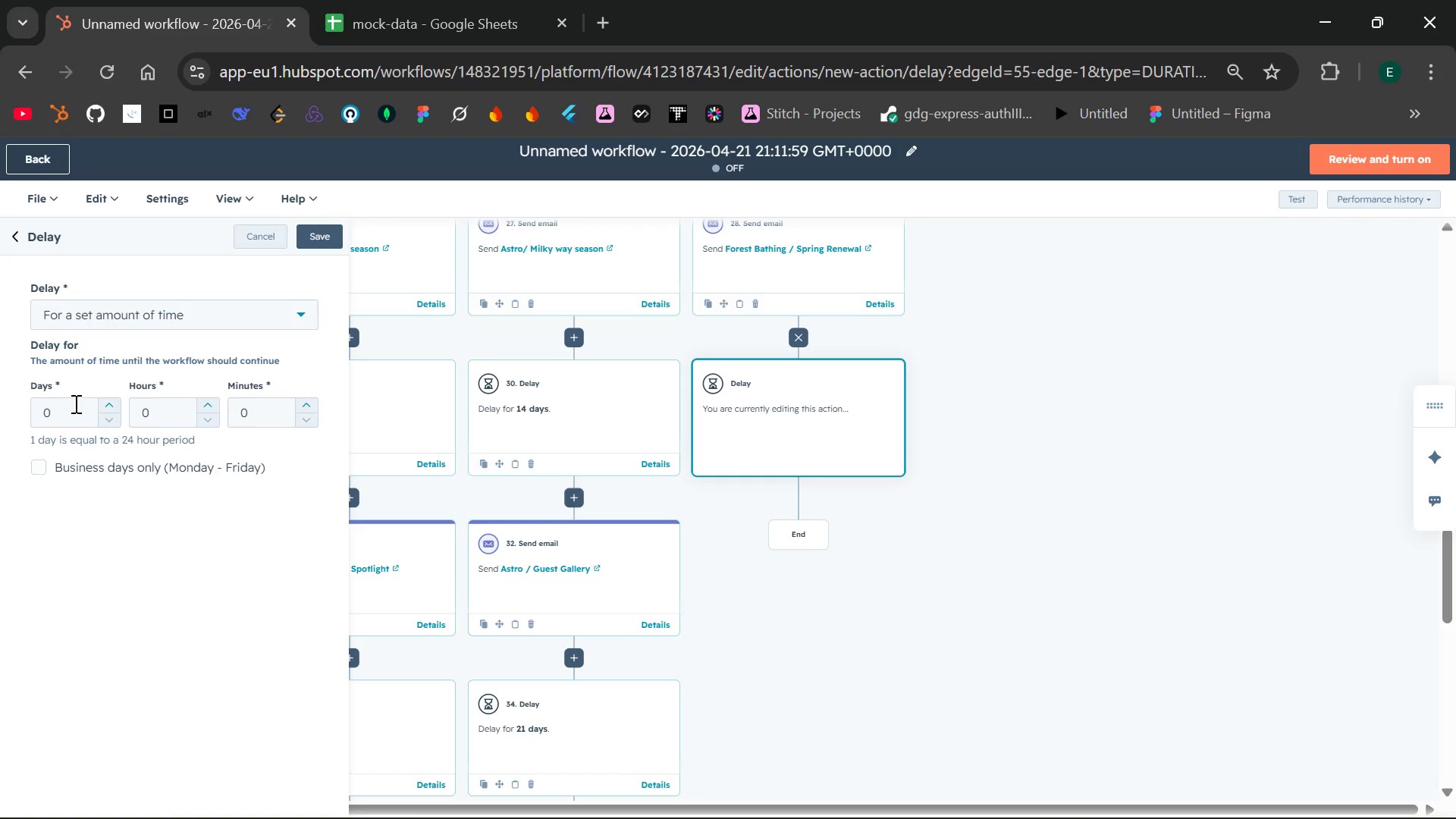 
left_click([70, 411])
 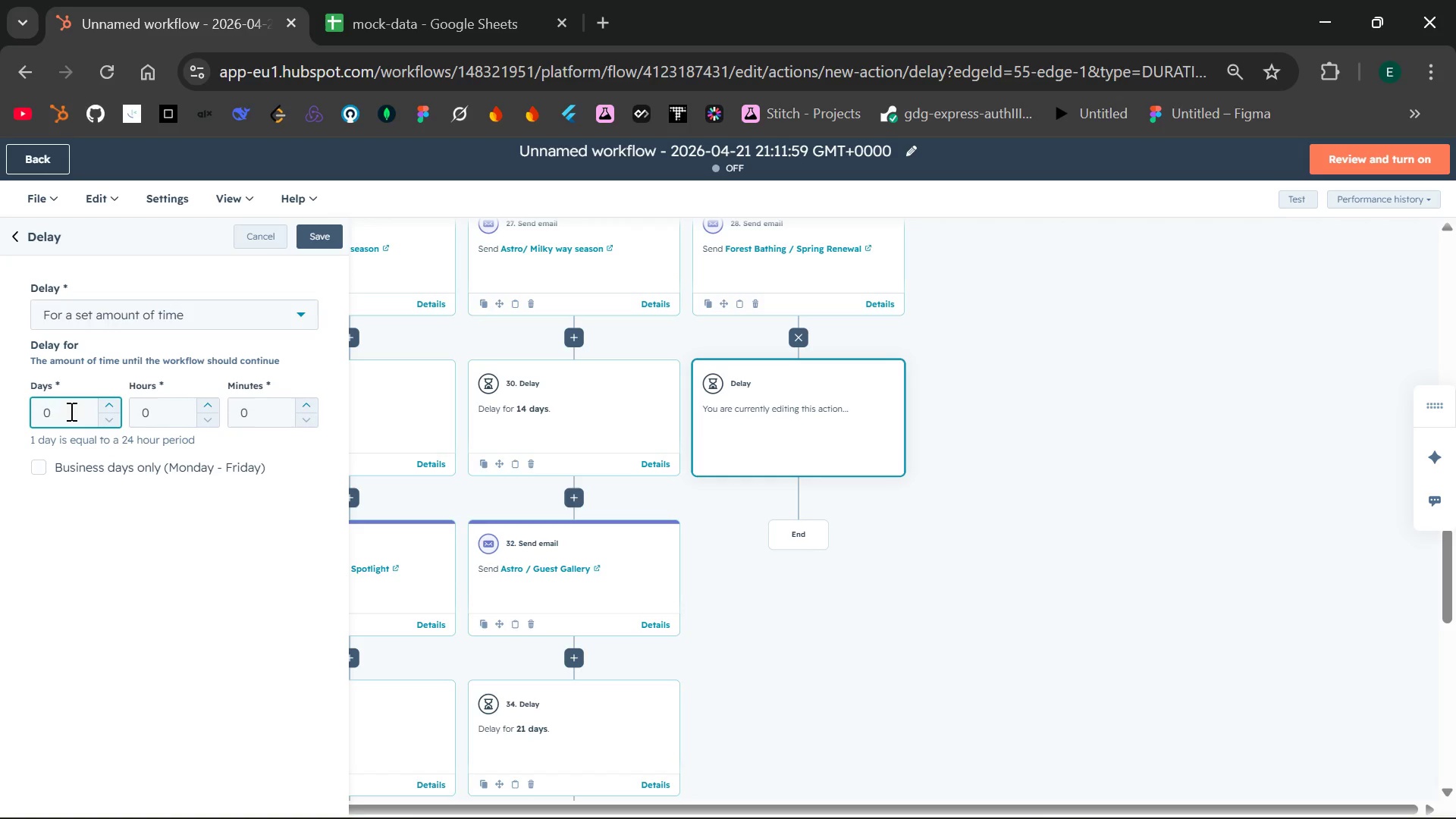 
key(Backspace)
type(14)
 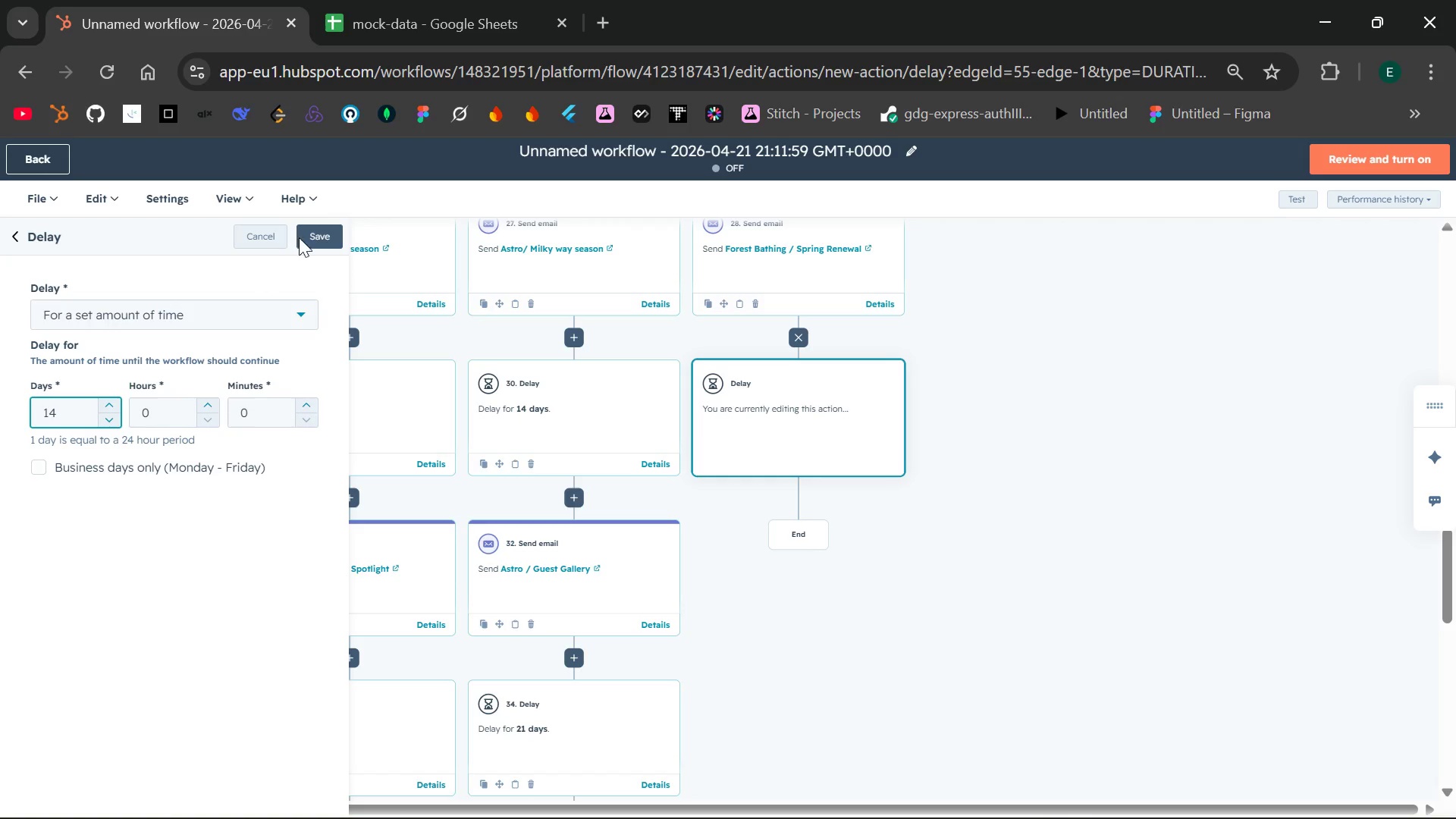 
left_click([314, 232])